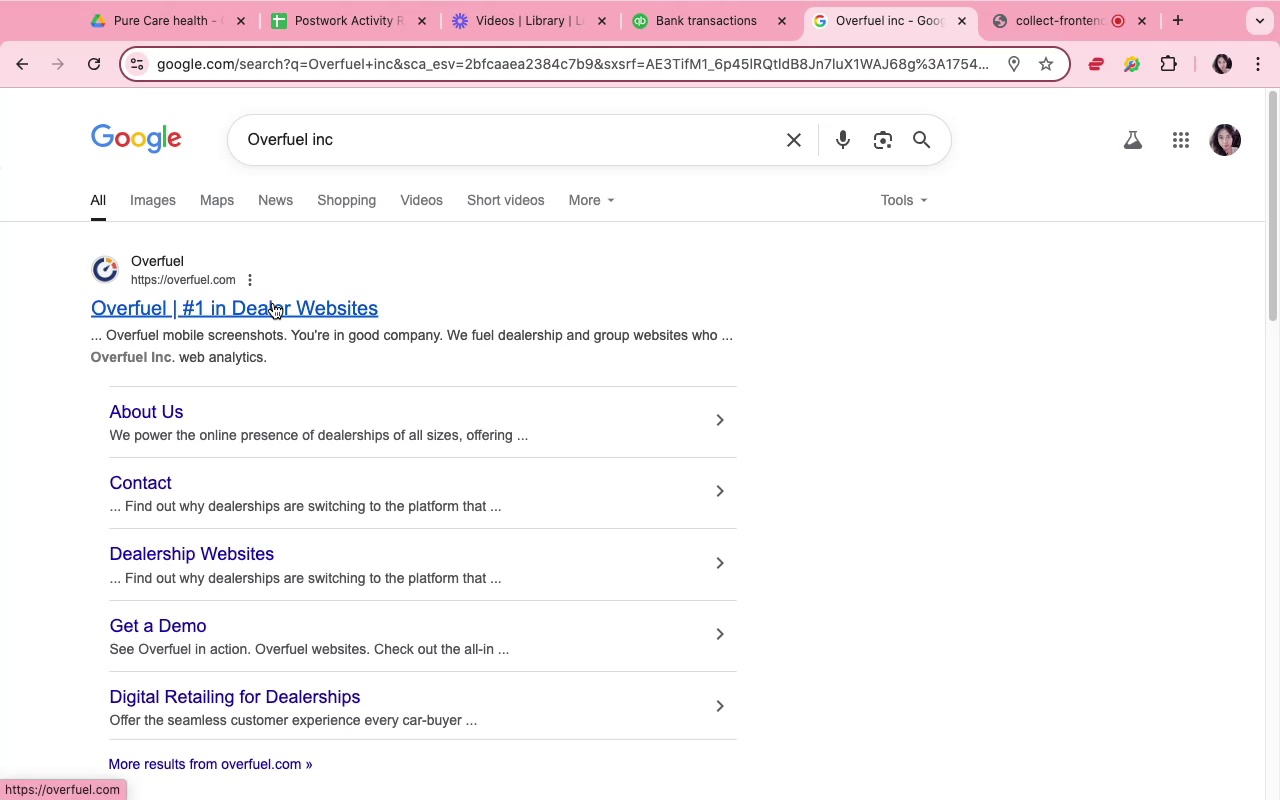 
wait(5.56)
 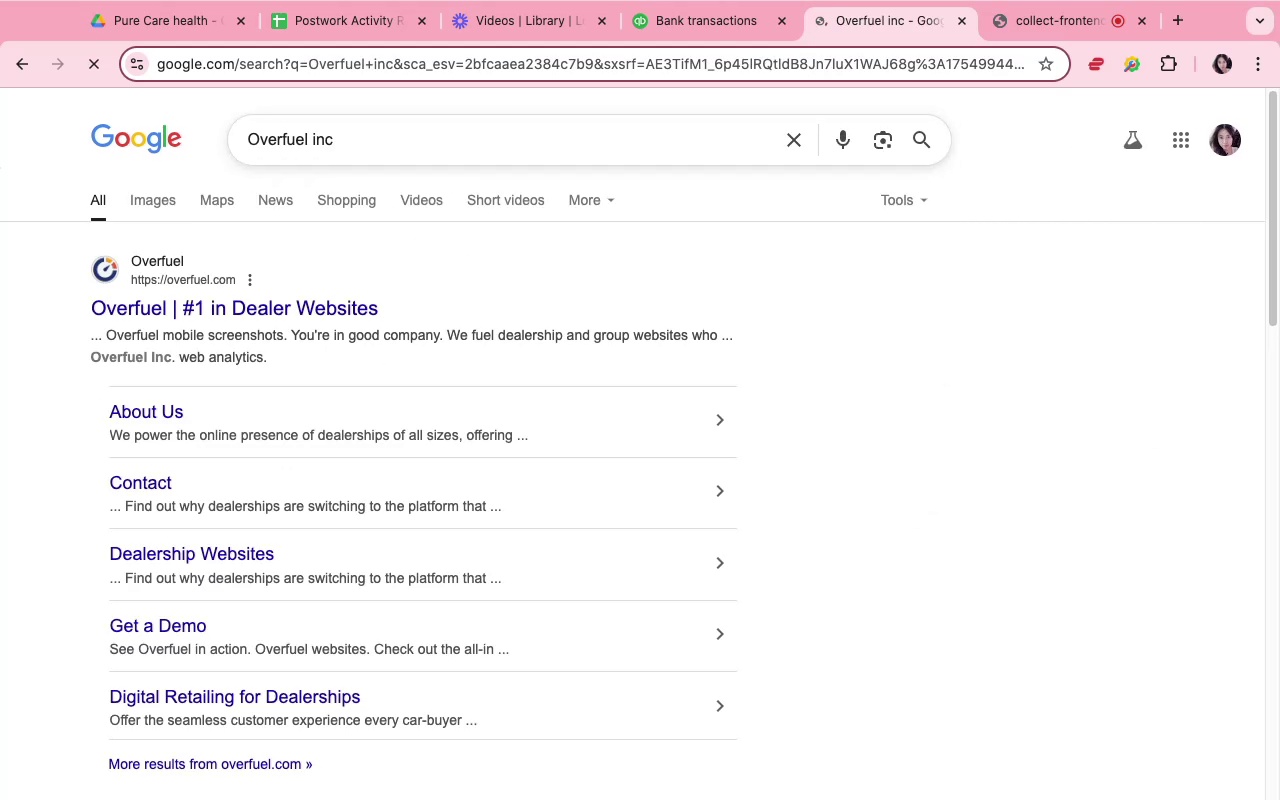 
left_click([165, 206])
 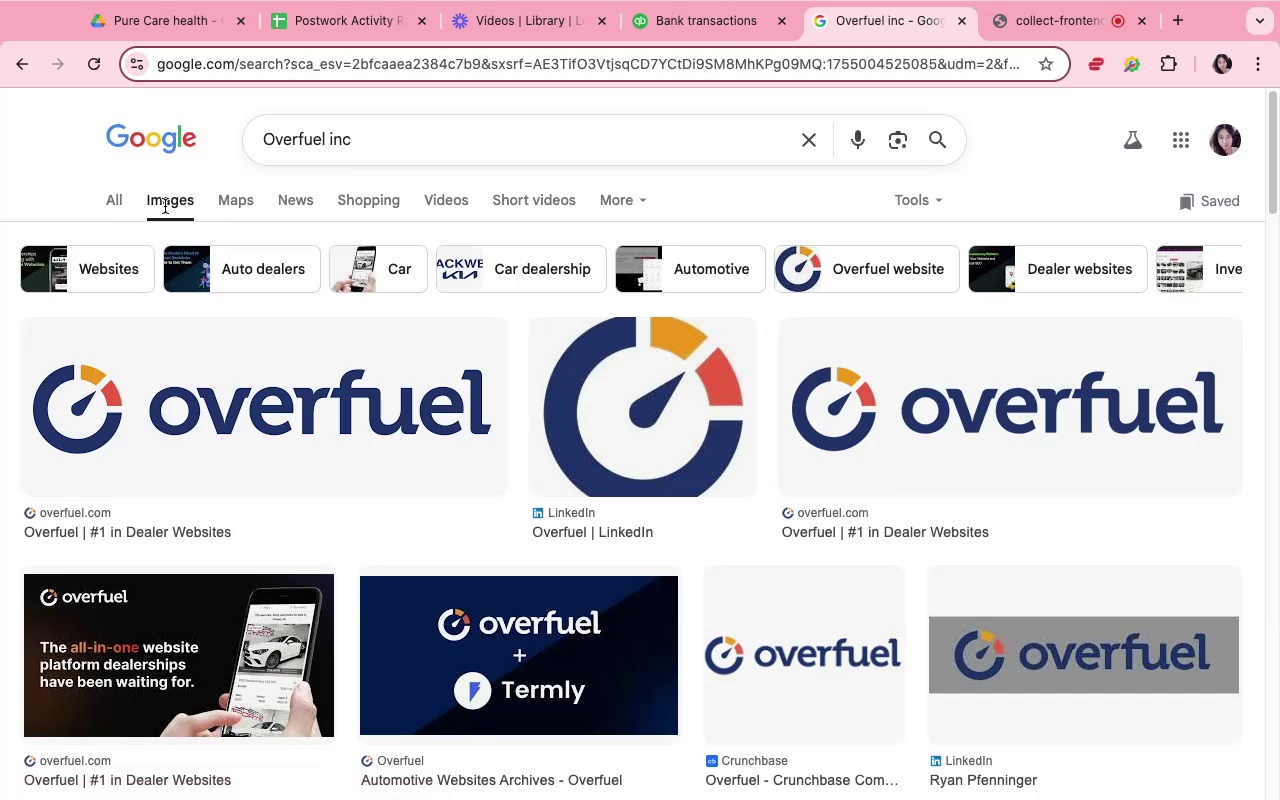 
wait(7.74)
 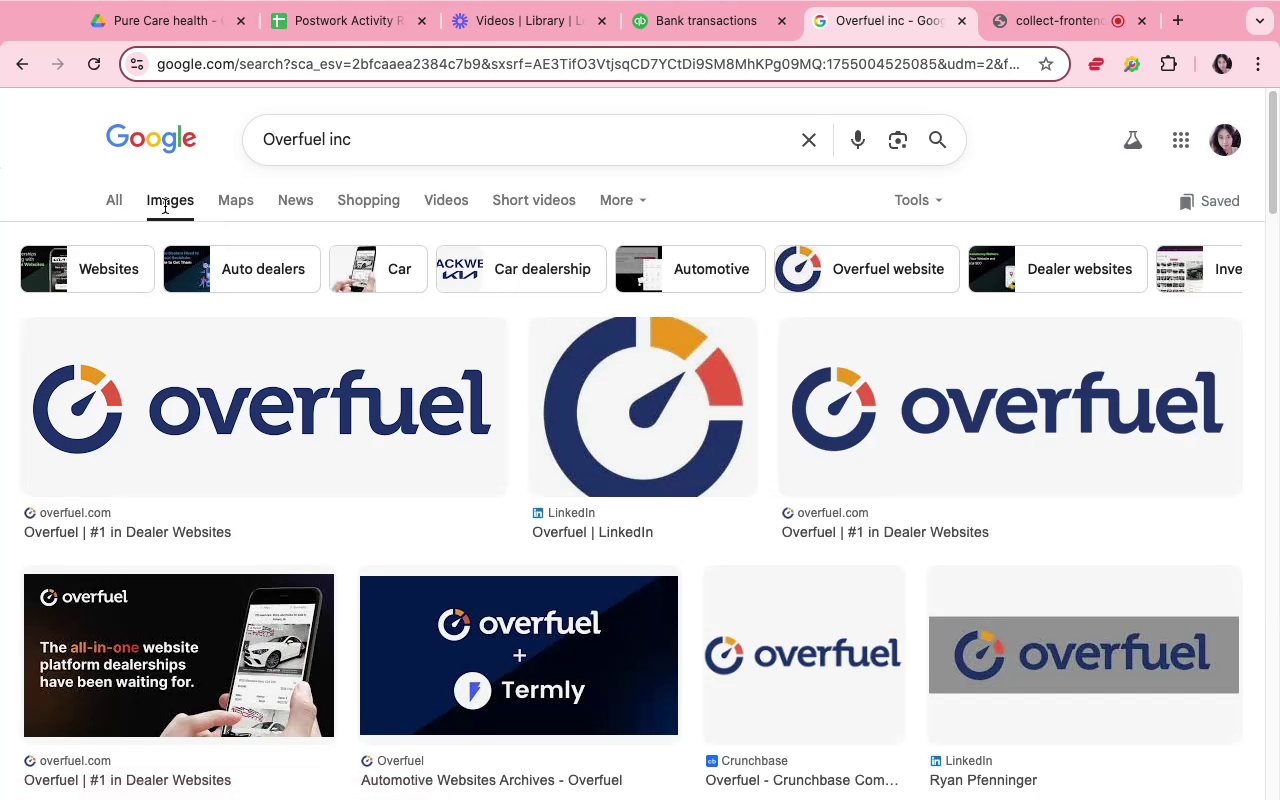 
scroll: coordinate [366, 636], scroll_direction: down, amount: 14.0
 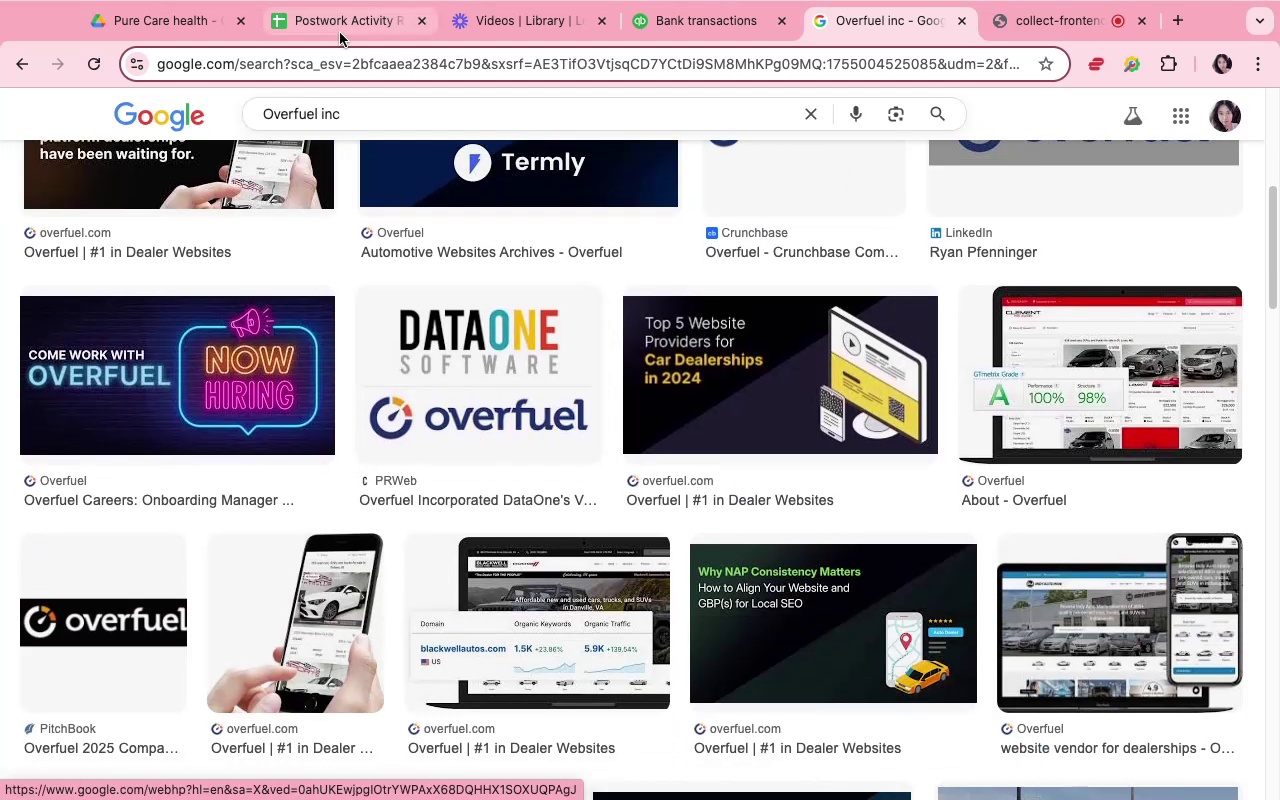 
scroll: coordinate [412, 228], scroll_direction: up, amount: 21.0
 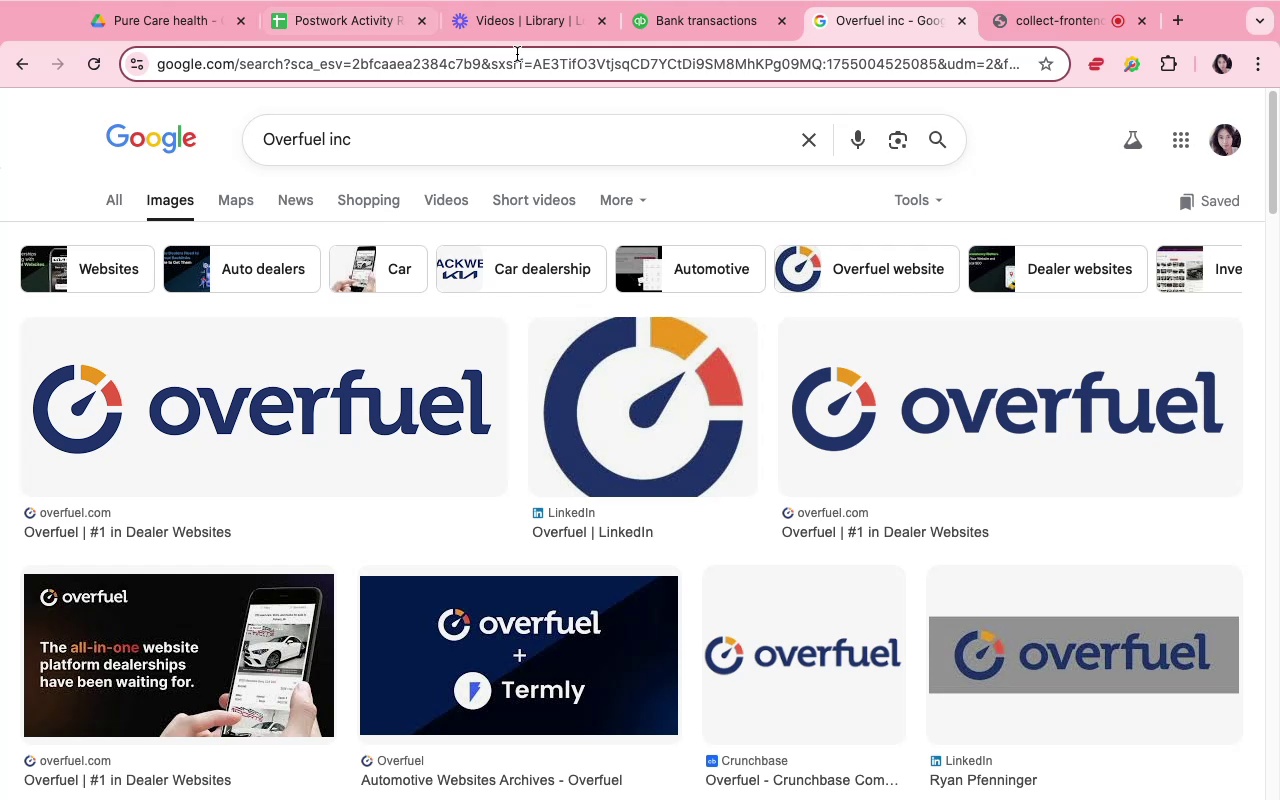 
left_click([673, 8])
 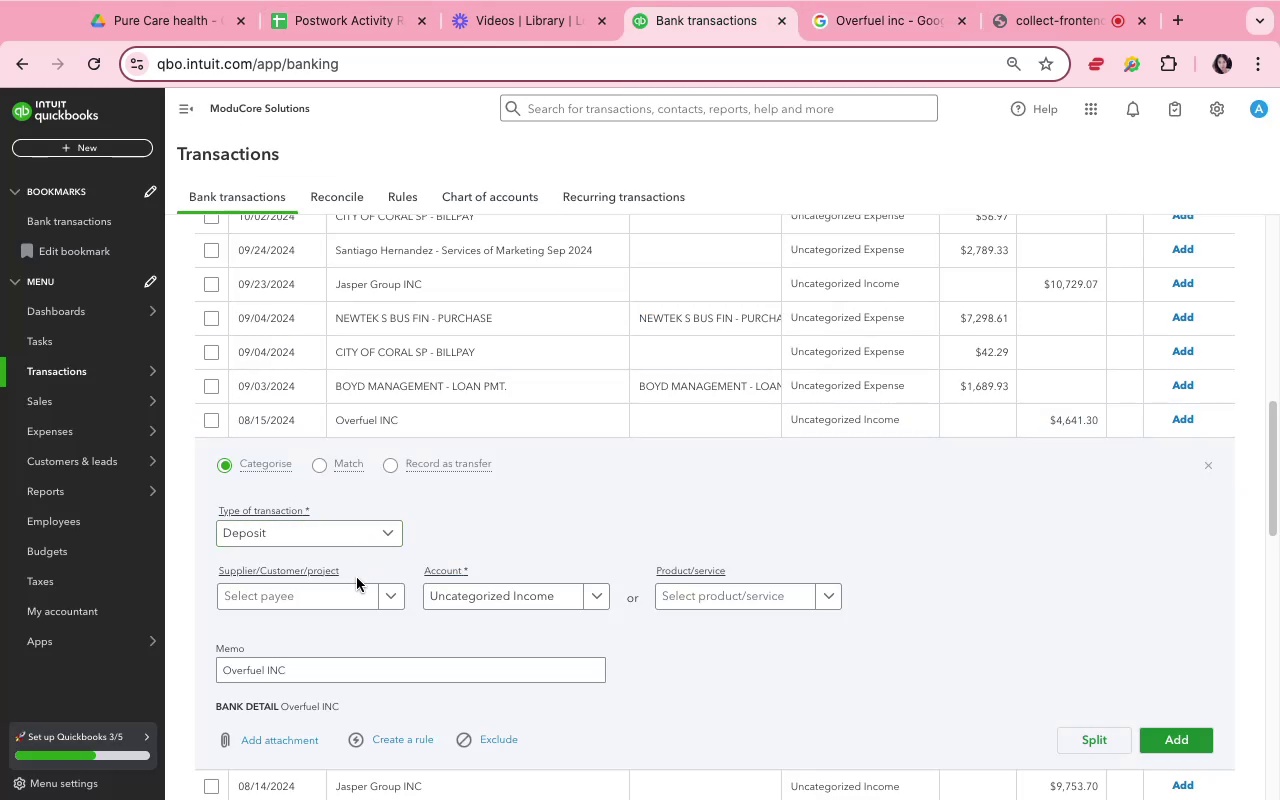 
wait(8.53)
 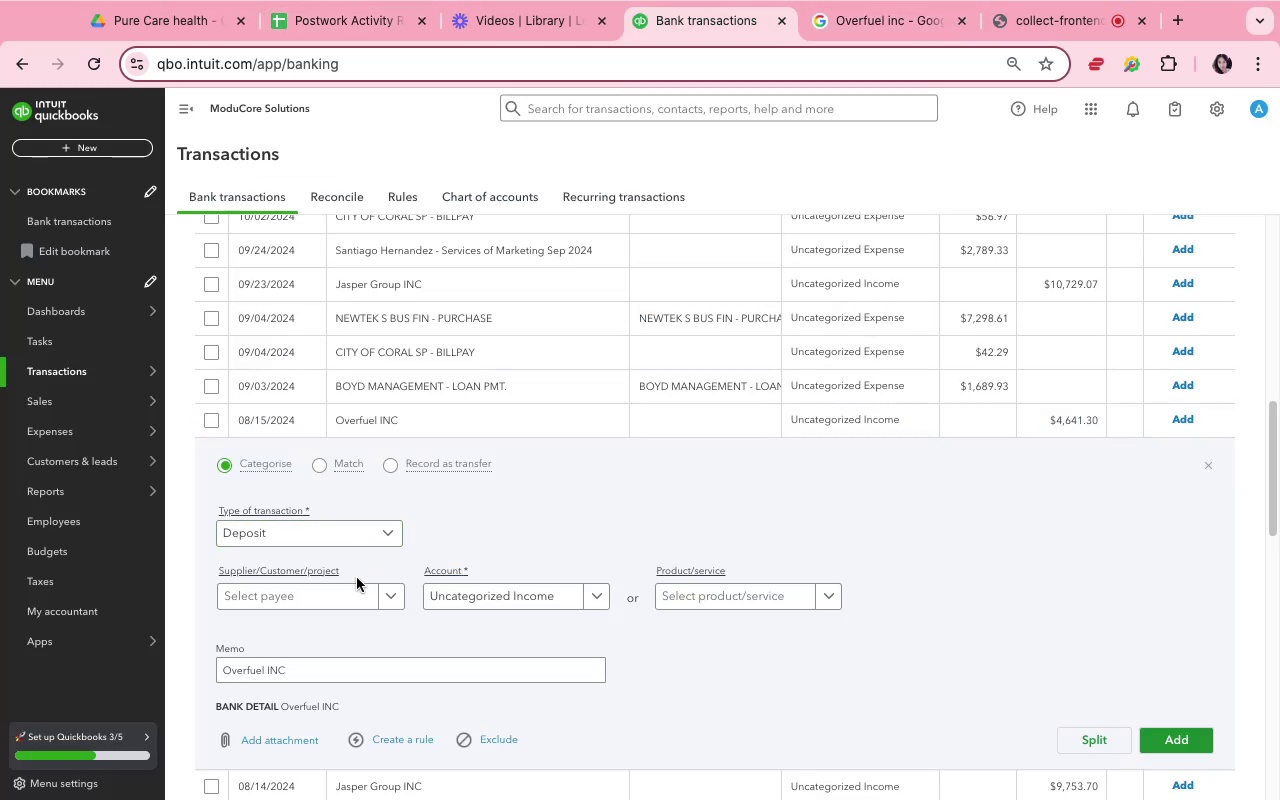 
left_click([353, 588])
 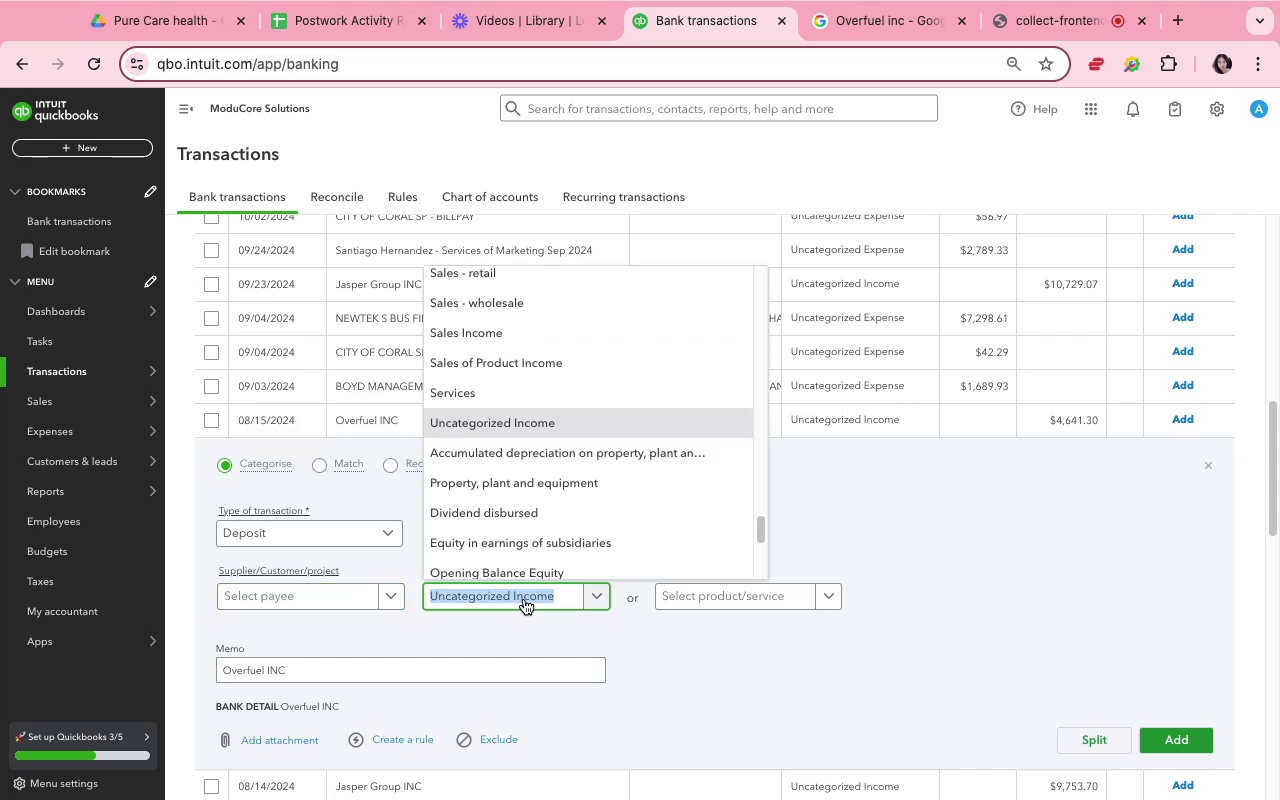 
wait(10.83)
 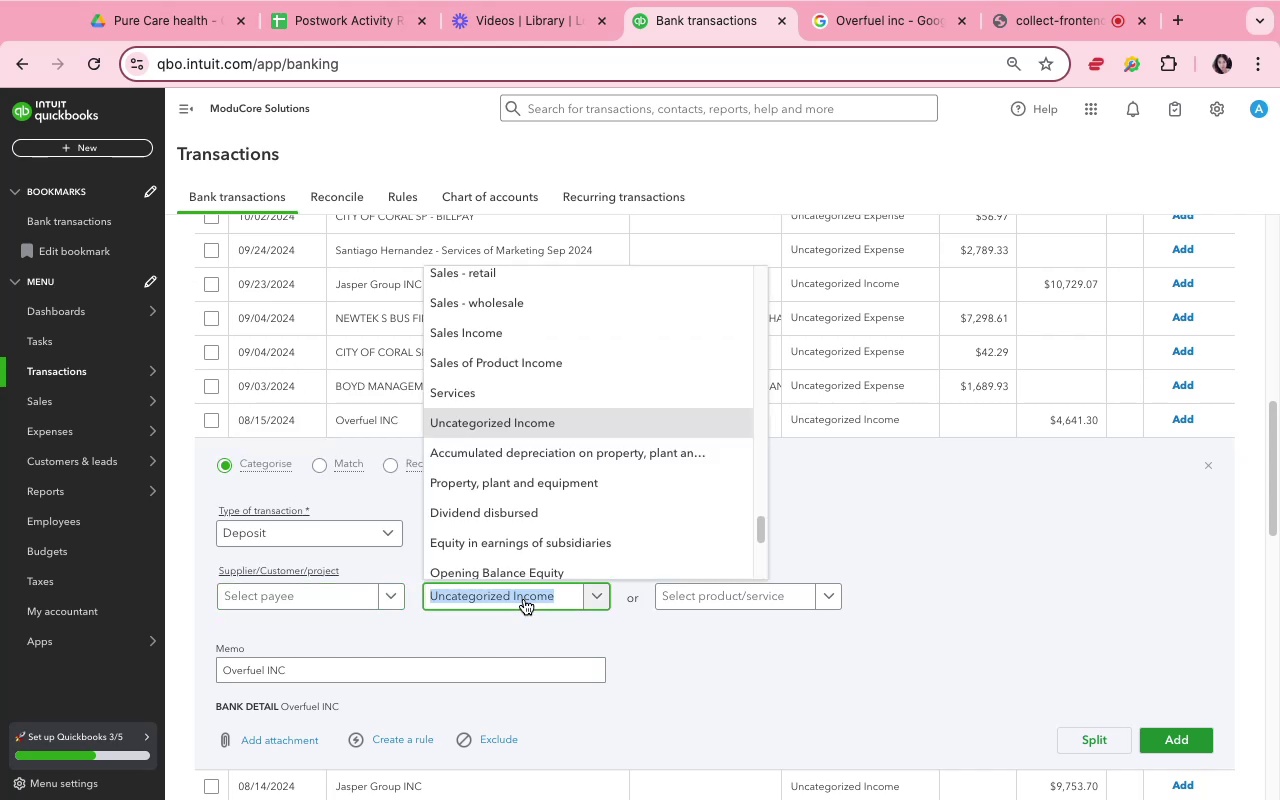 
type(sales)
 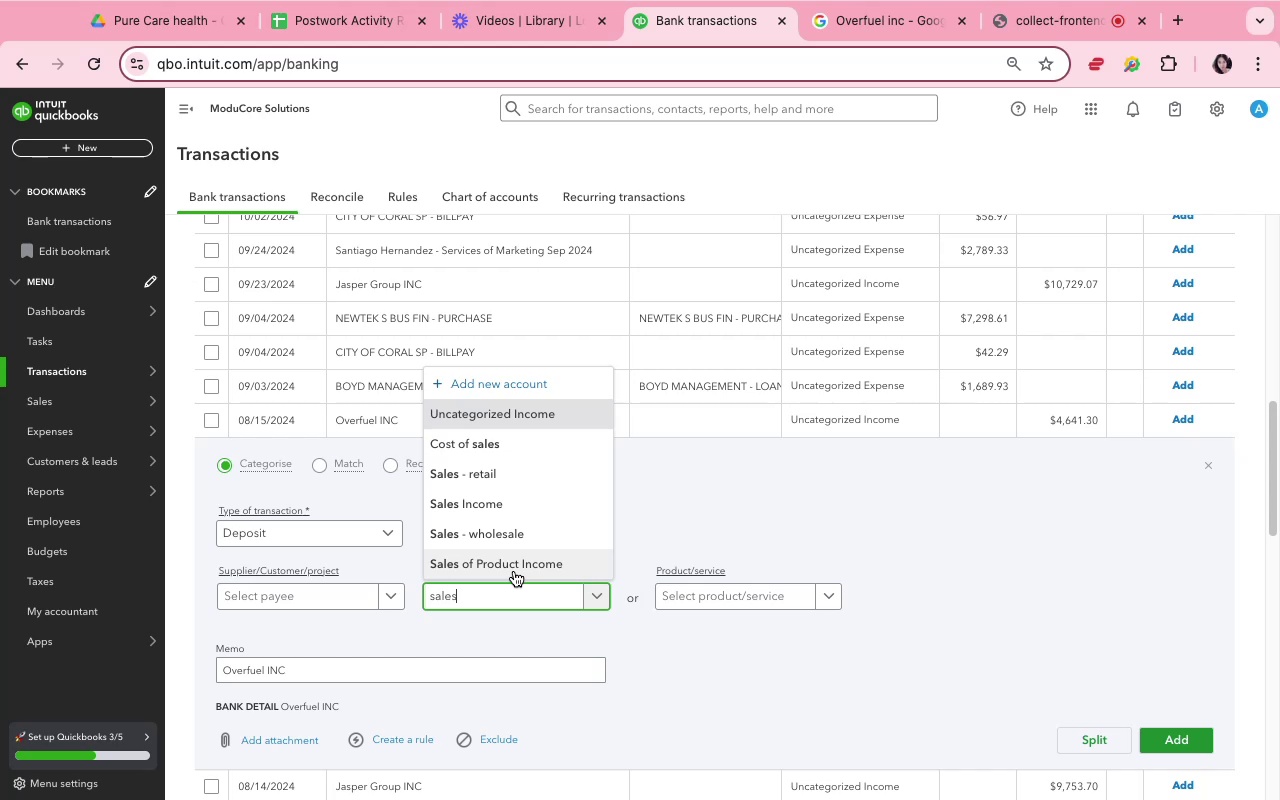 
wait(14.51)
 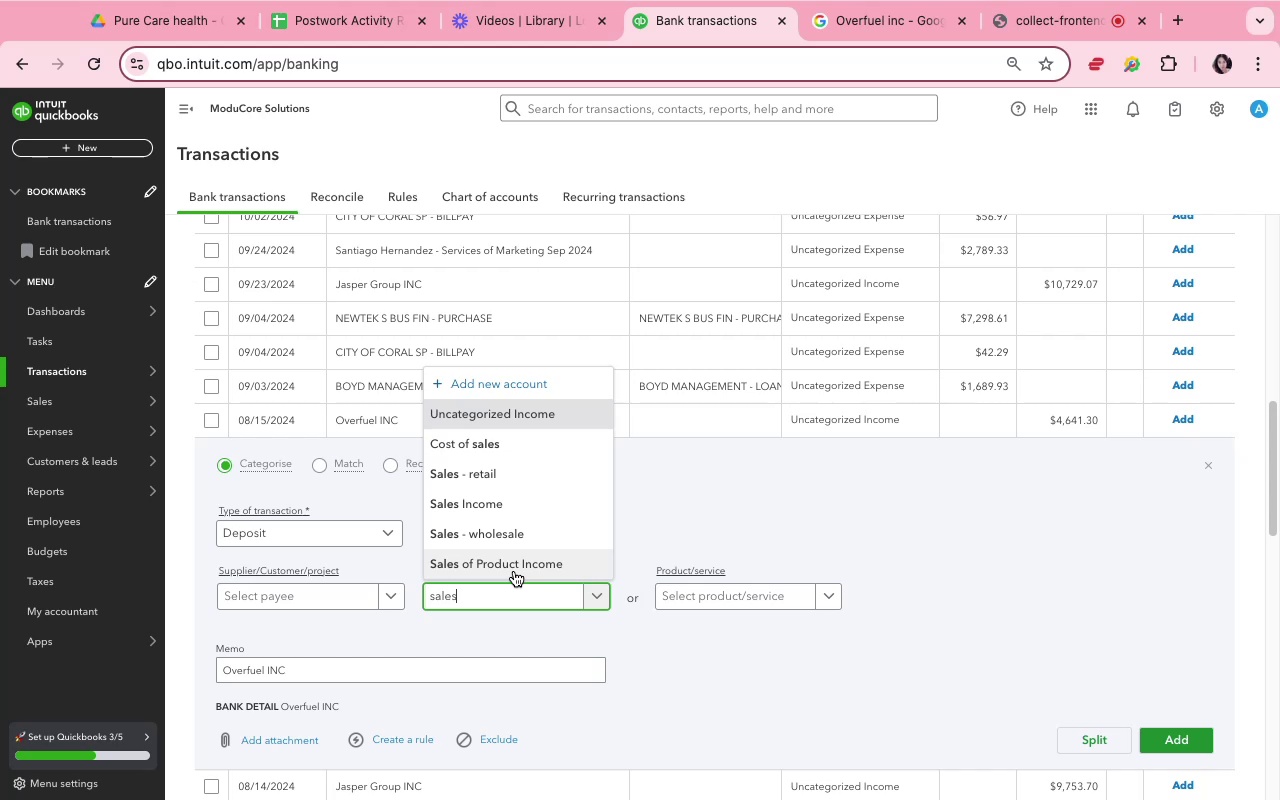 
left_click([505, 499])
 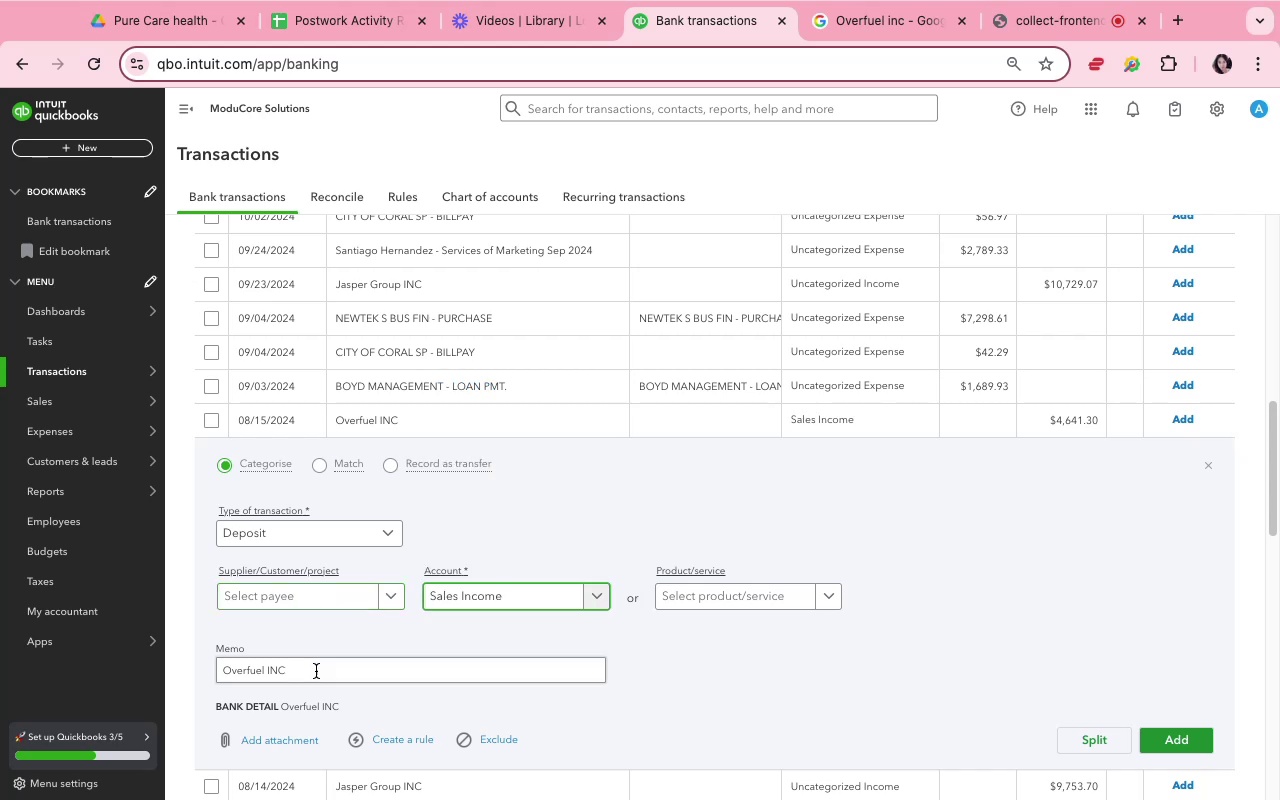 
double_click([302, 660])
 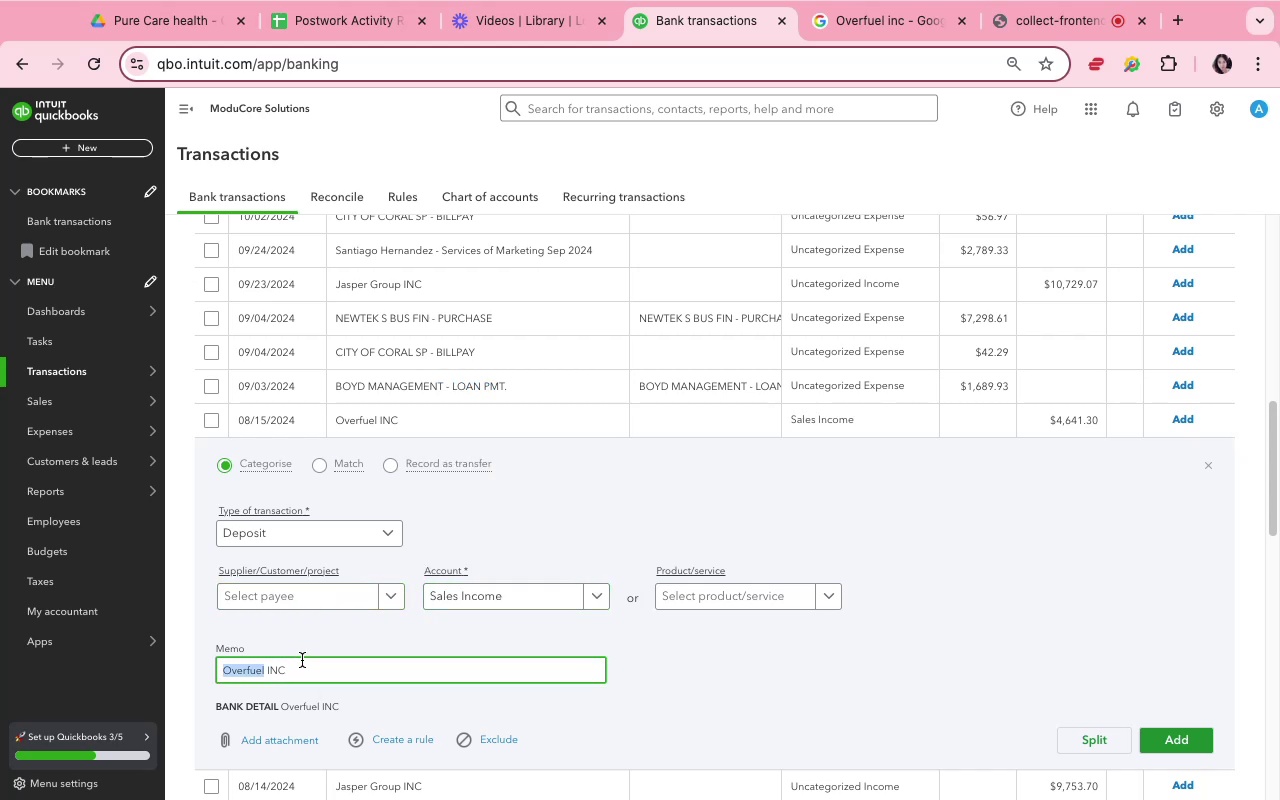 
left_click([302, 660])
 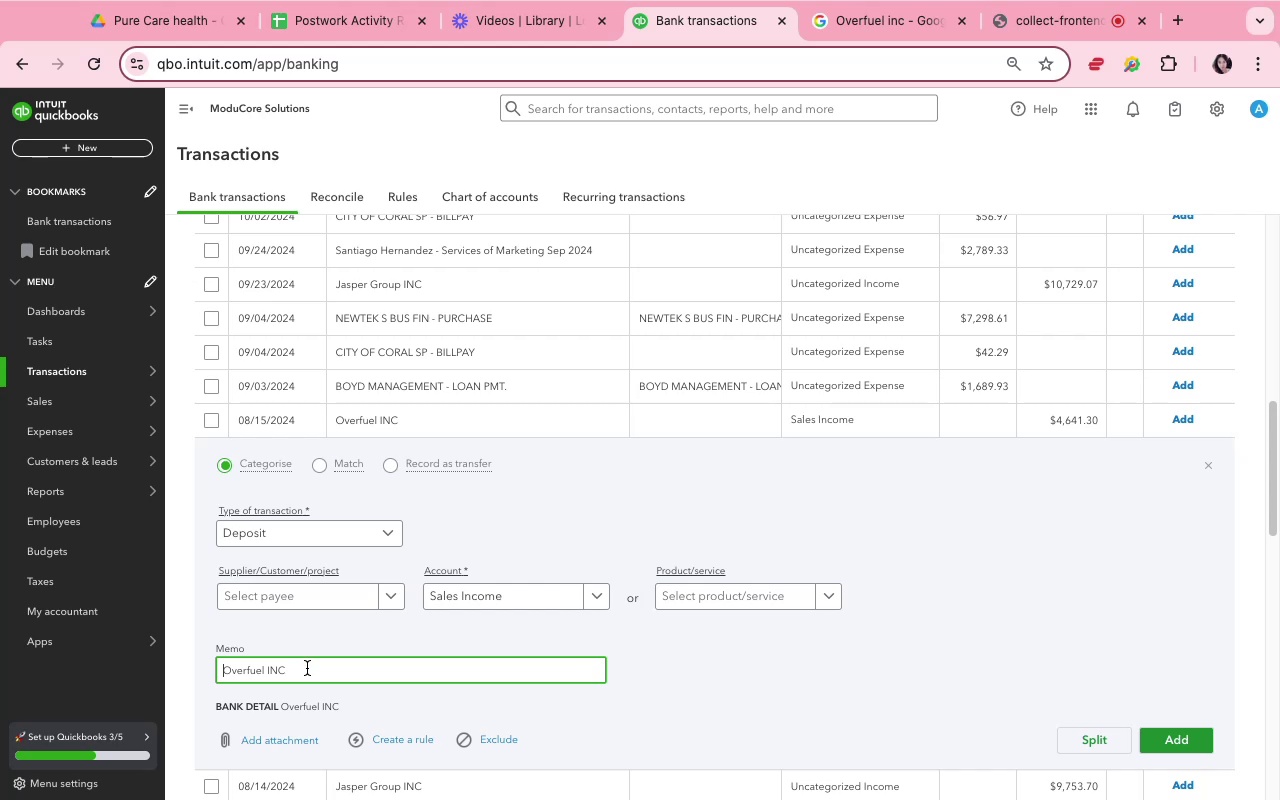 
left_click([307, 668])
 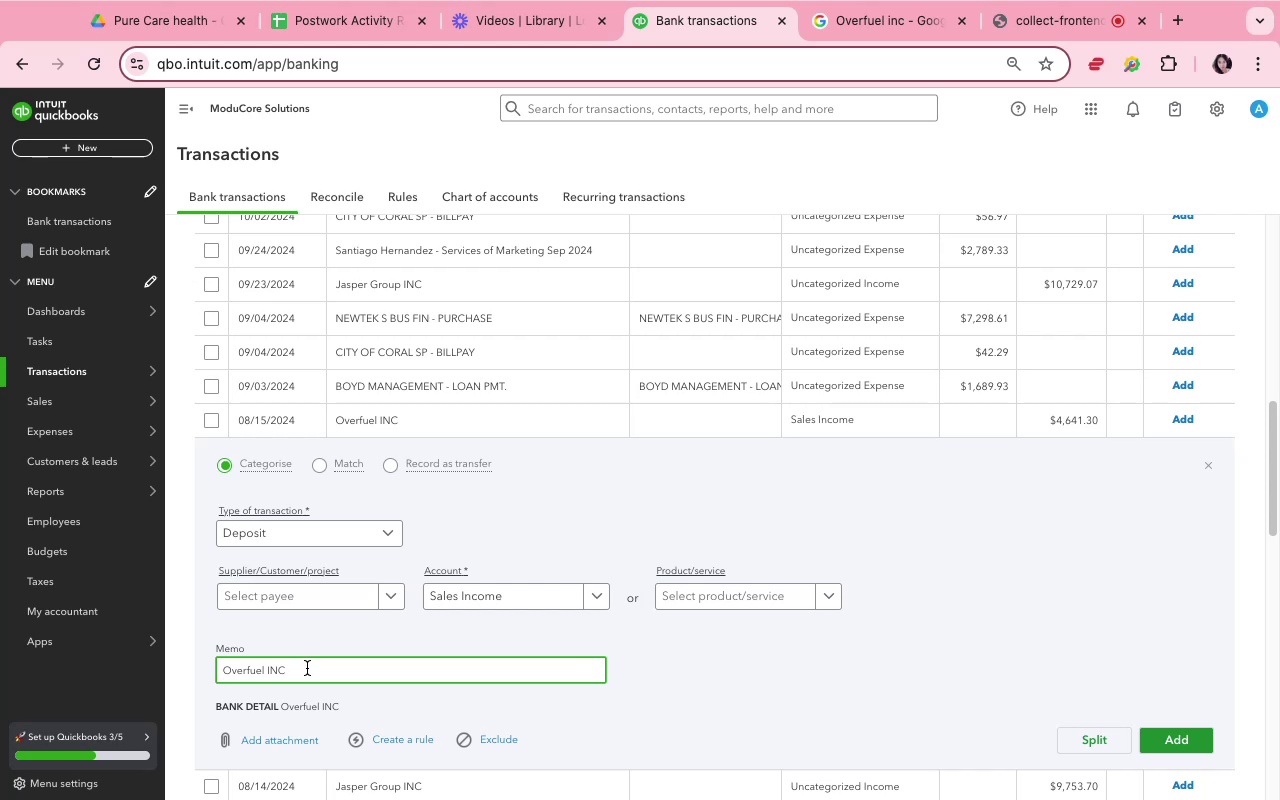 
double_click([307, 668])
 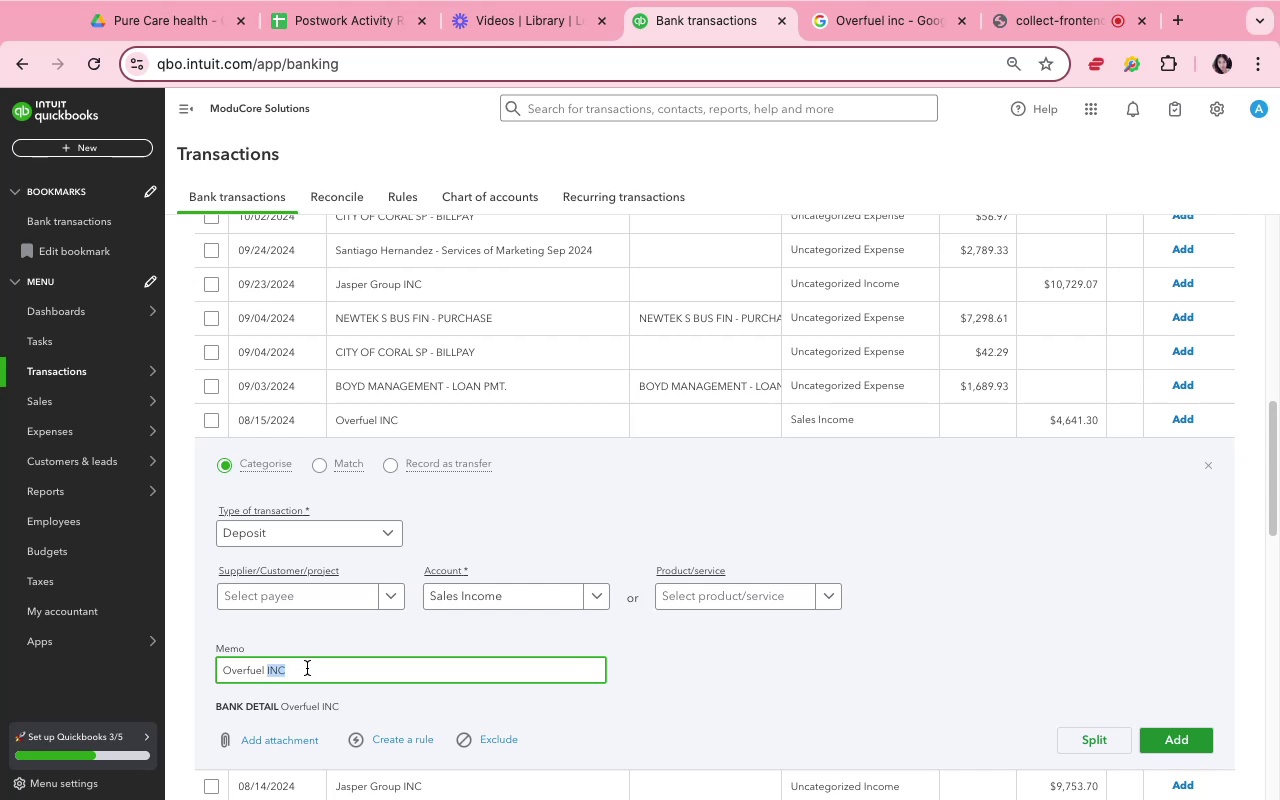 
triple_click([307, 668])
 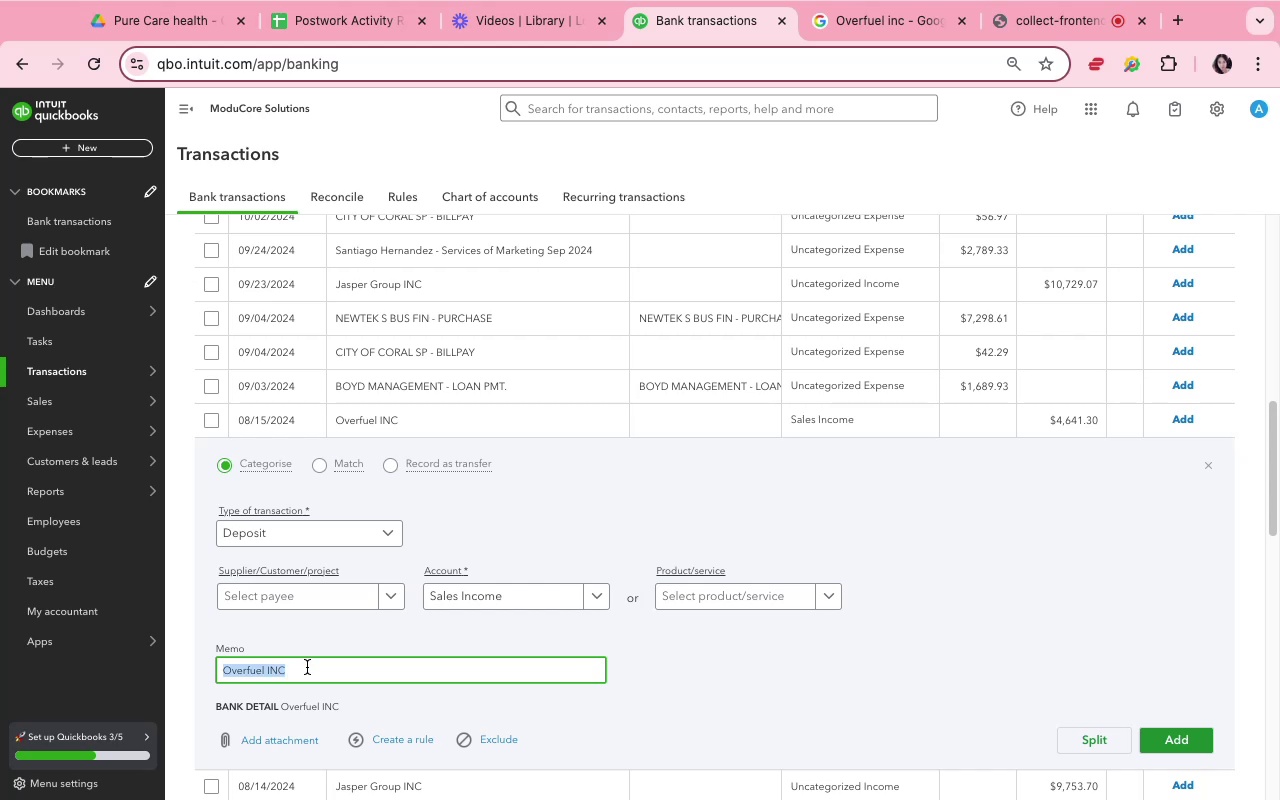 
key(Meta+C)
 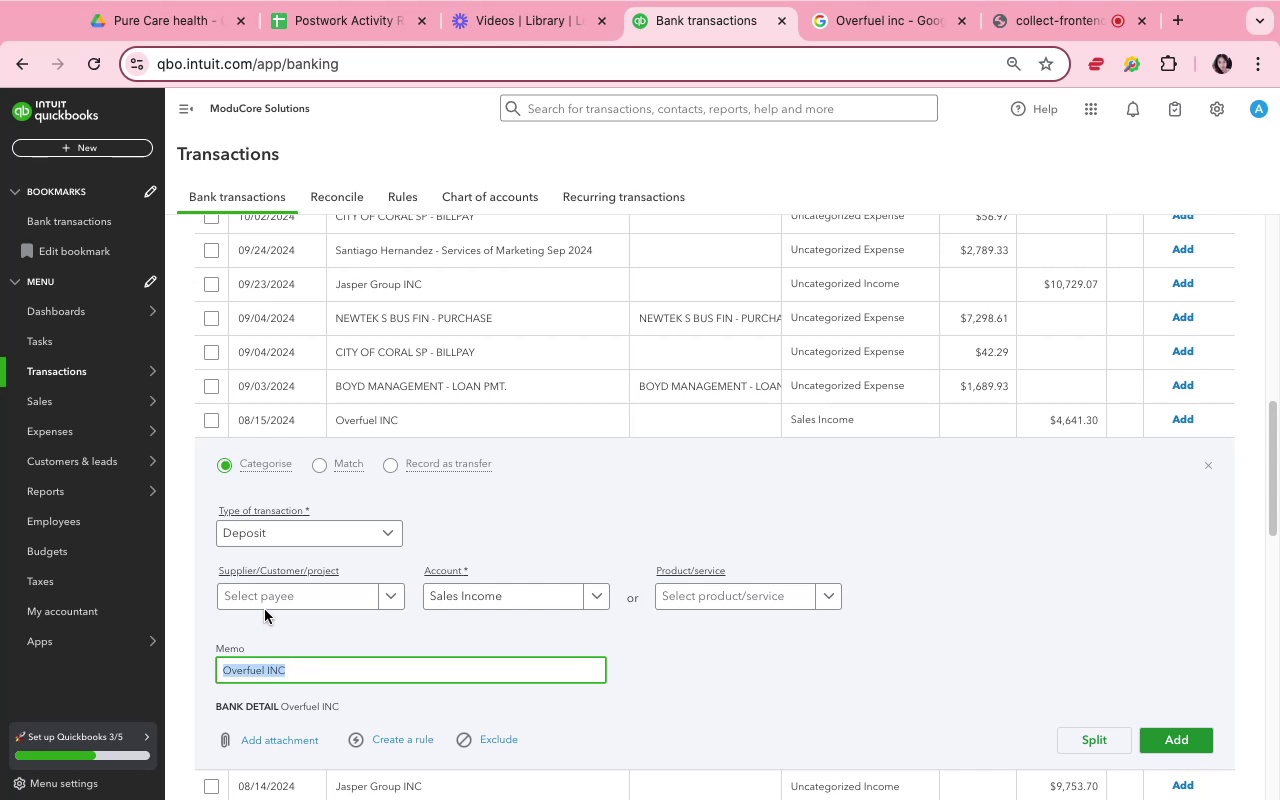 
double_click([263, 604])
 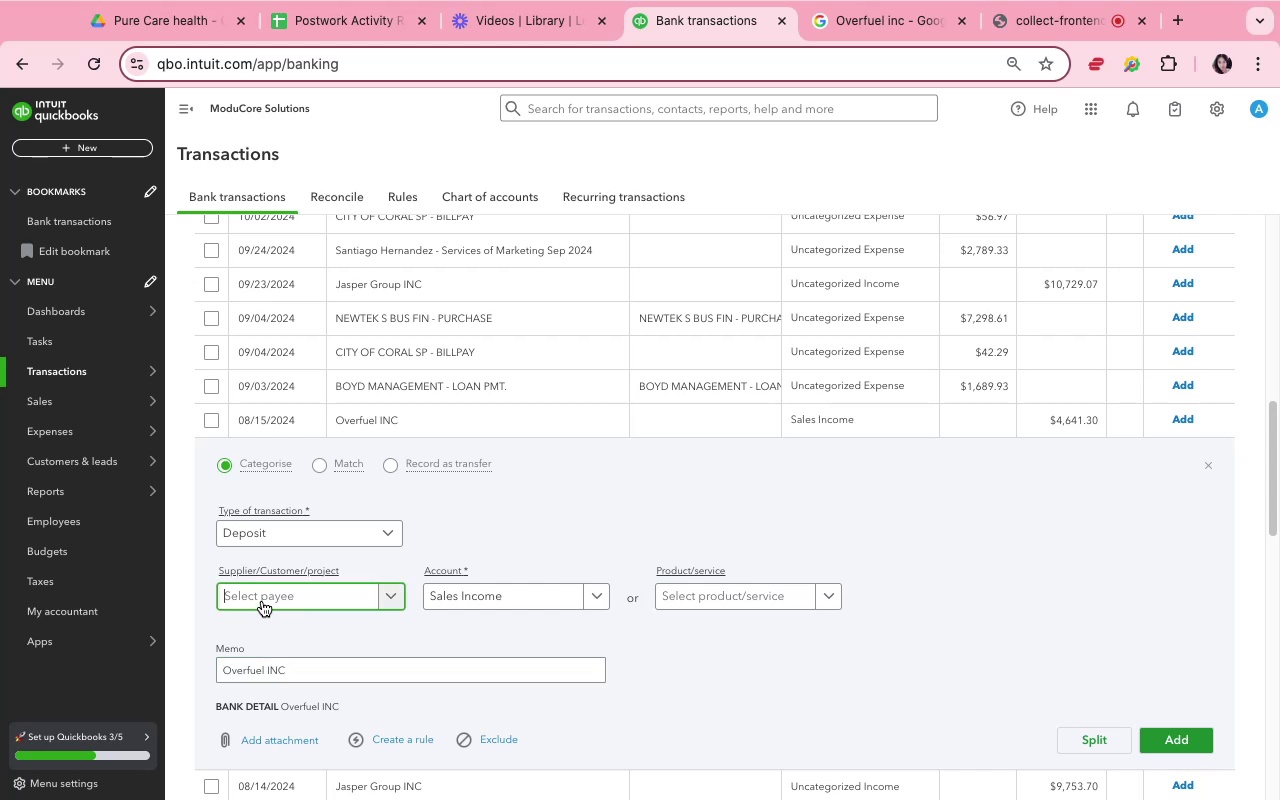 
key(Meta+V)
 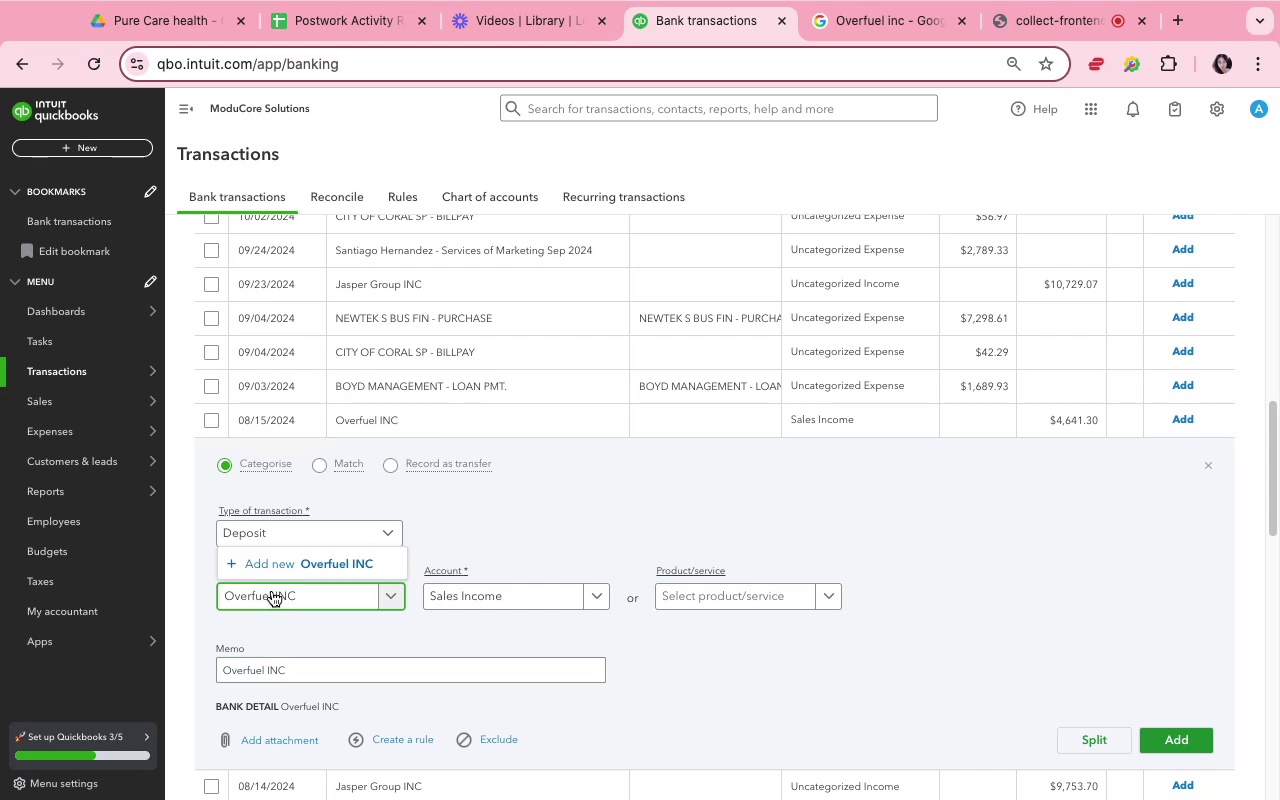 
left_click([269, 571])
 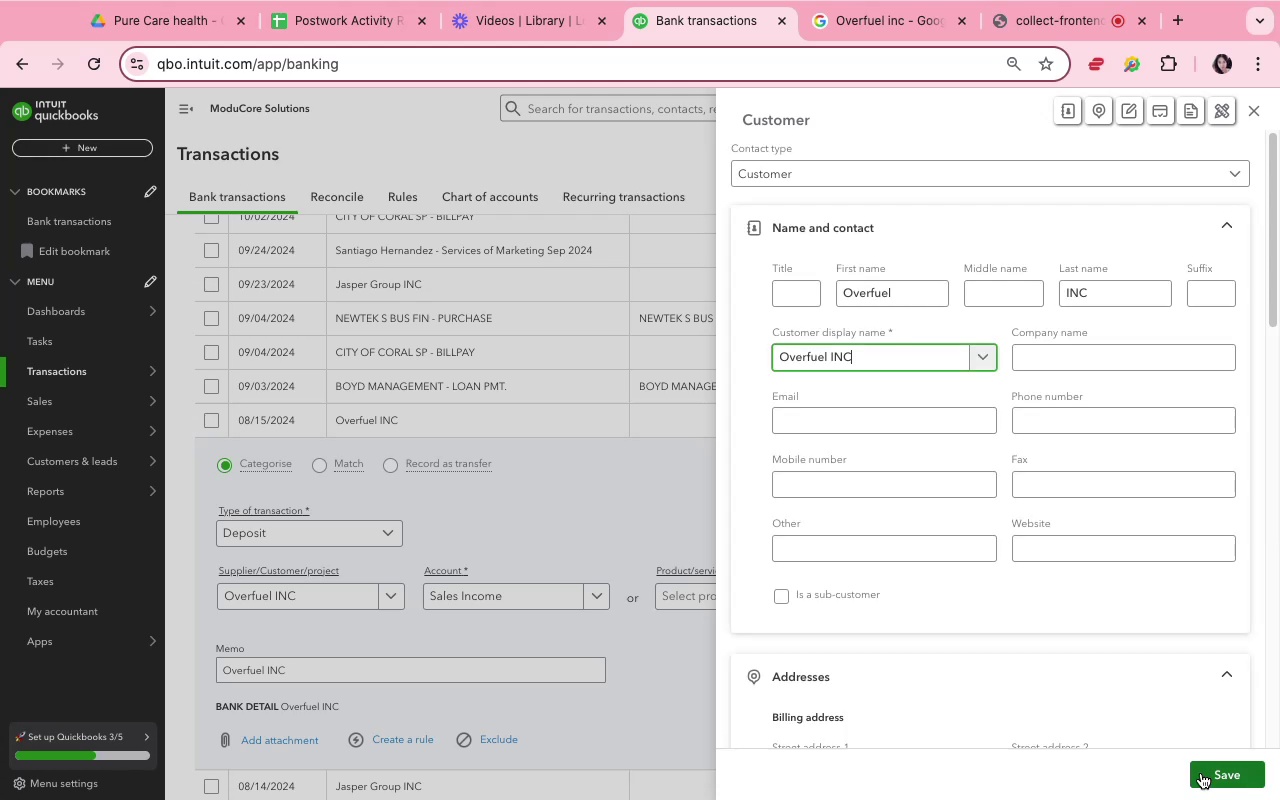 
left_click([1201, 773])
 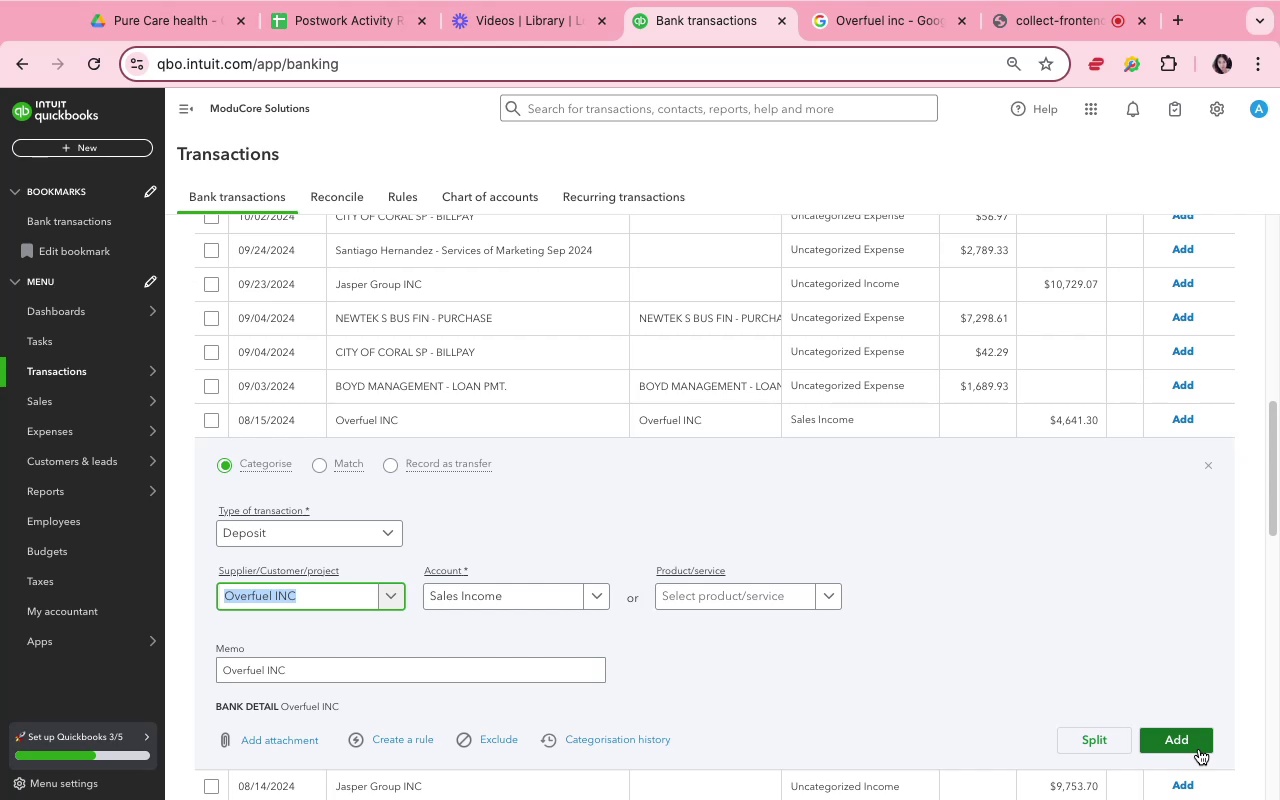 
wait(21.73)
 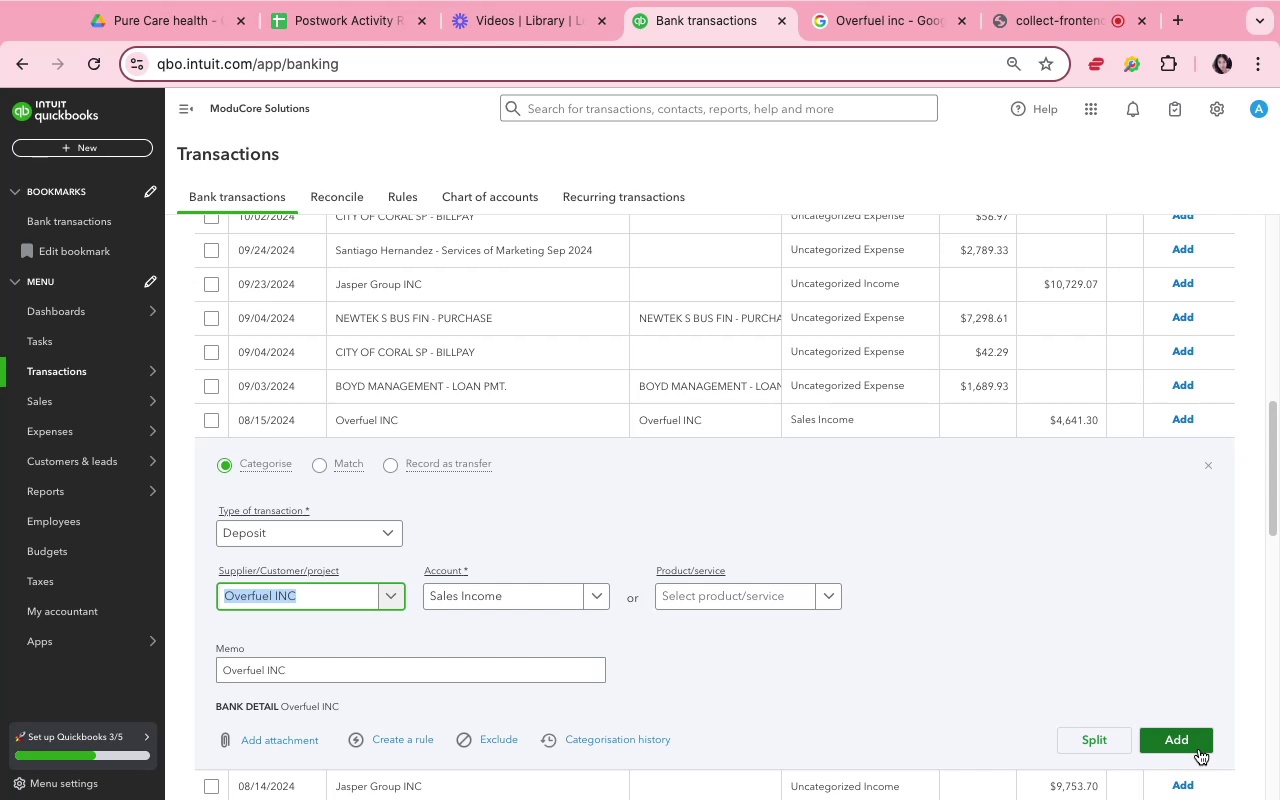 
left_click([994, 614])
 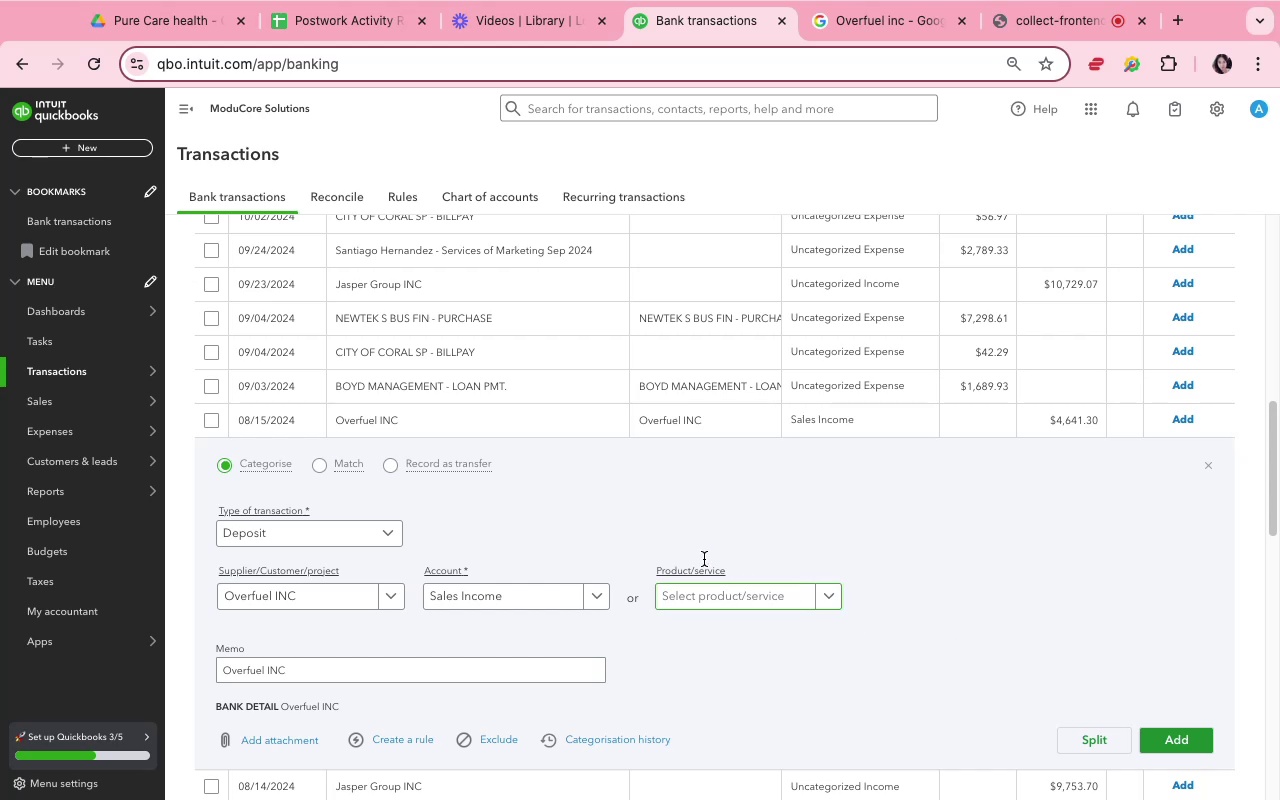 
wait(14.5)
 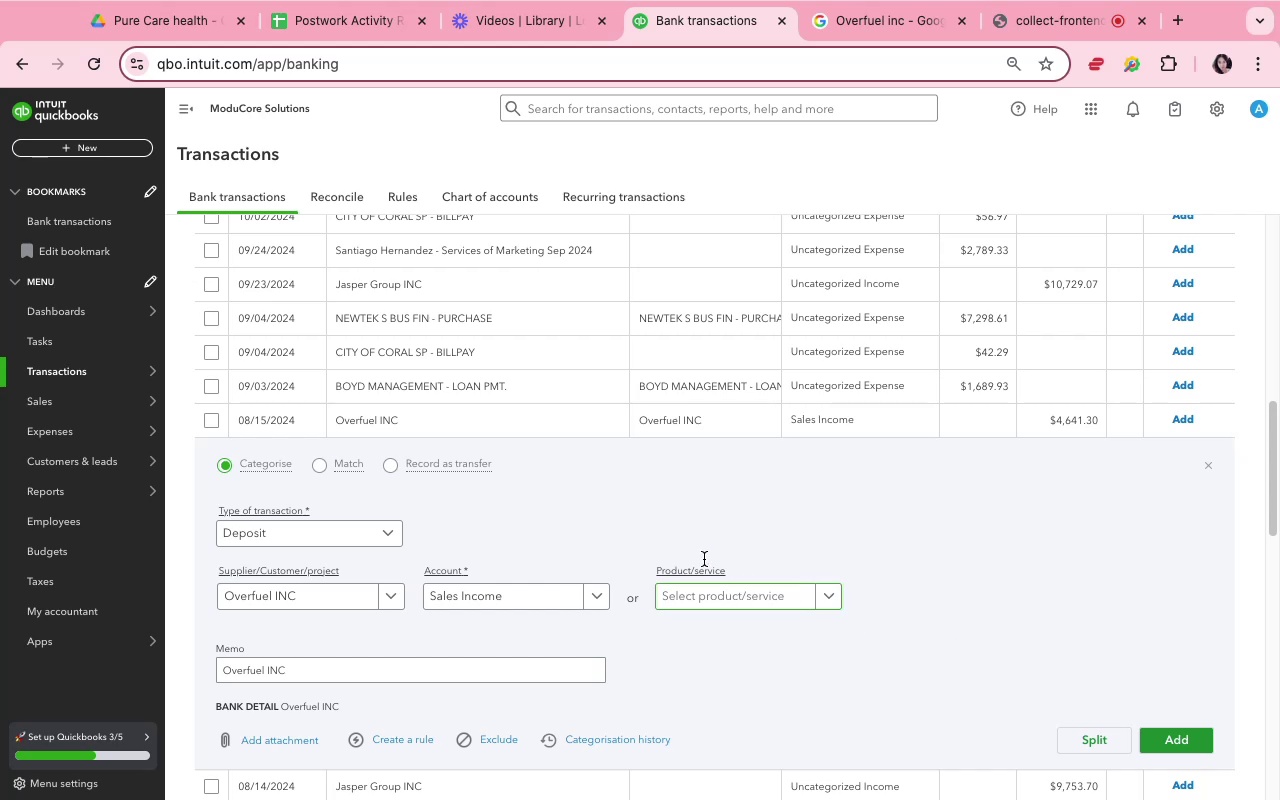 
left_click([1162, 748])
 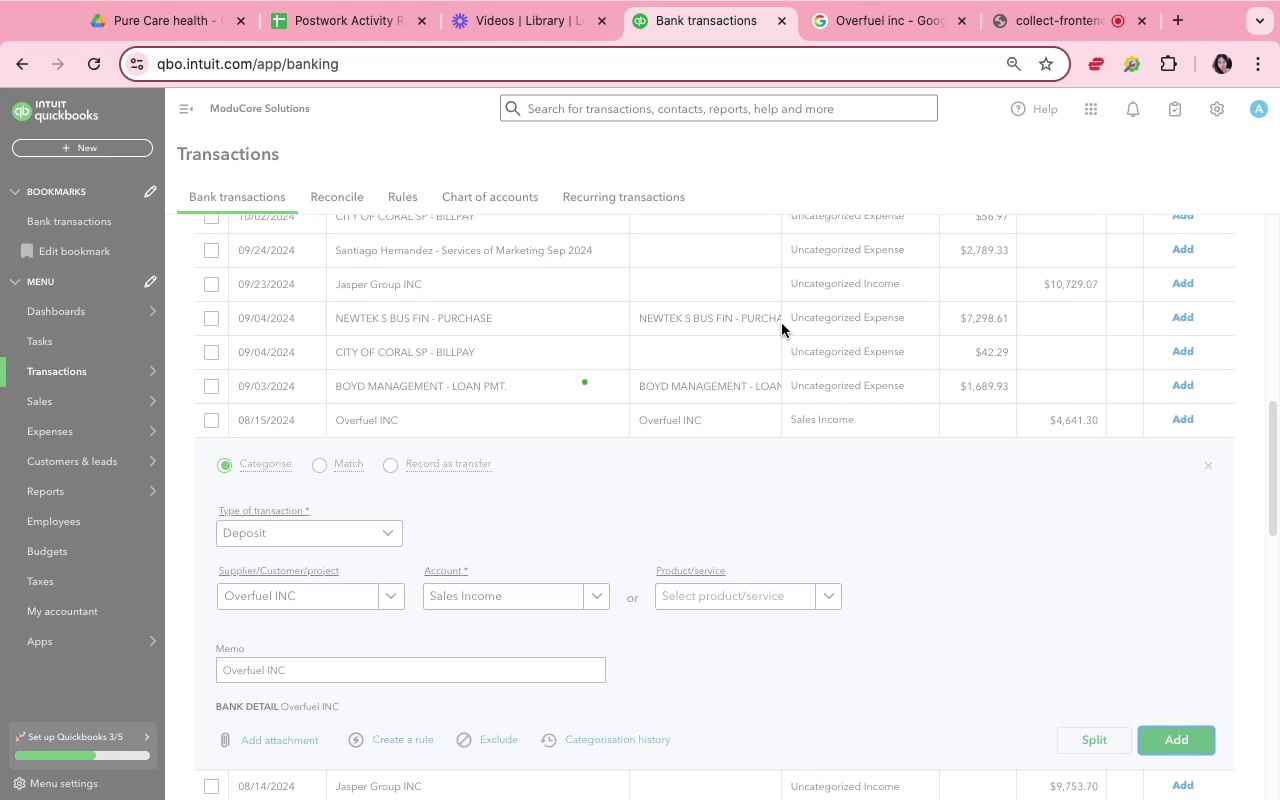 
wait(6.23)
 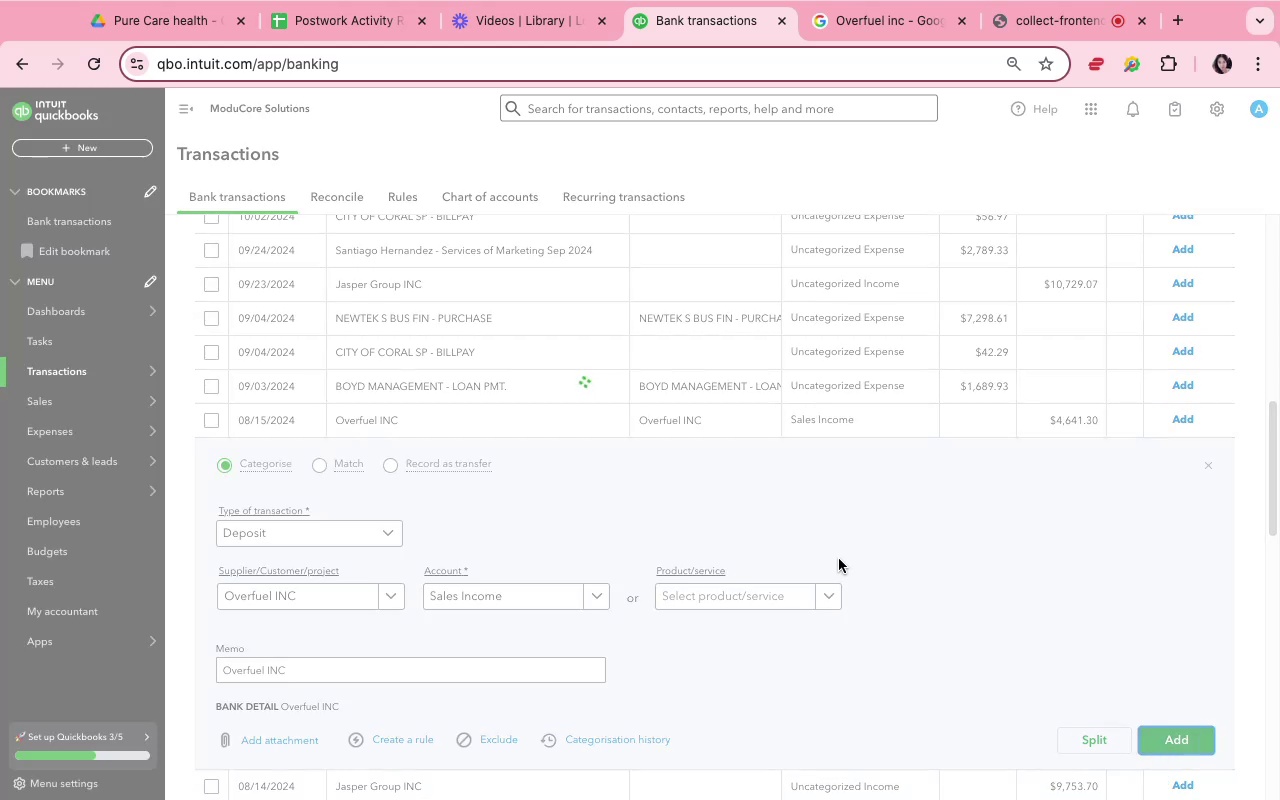 
mouse_move([748, 312])
 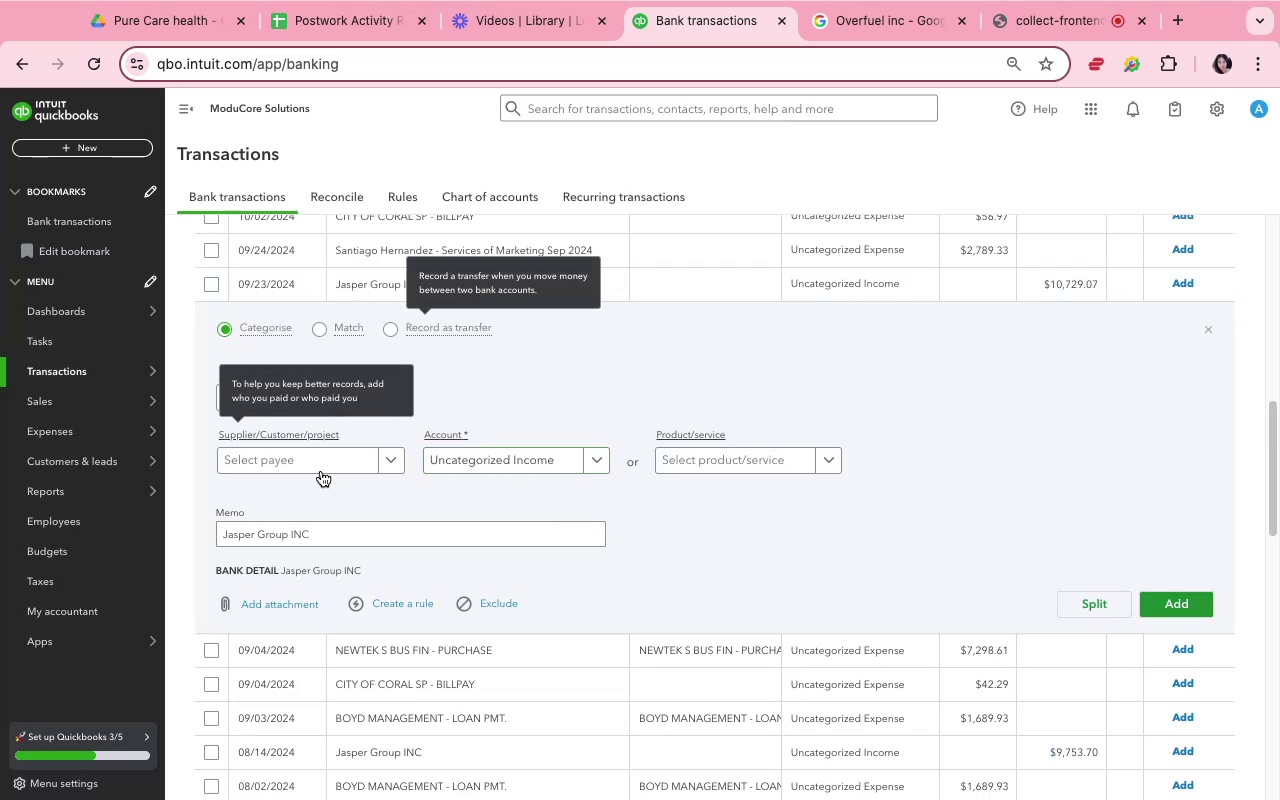 
left_click([322, 465])
 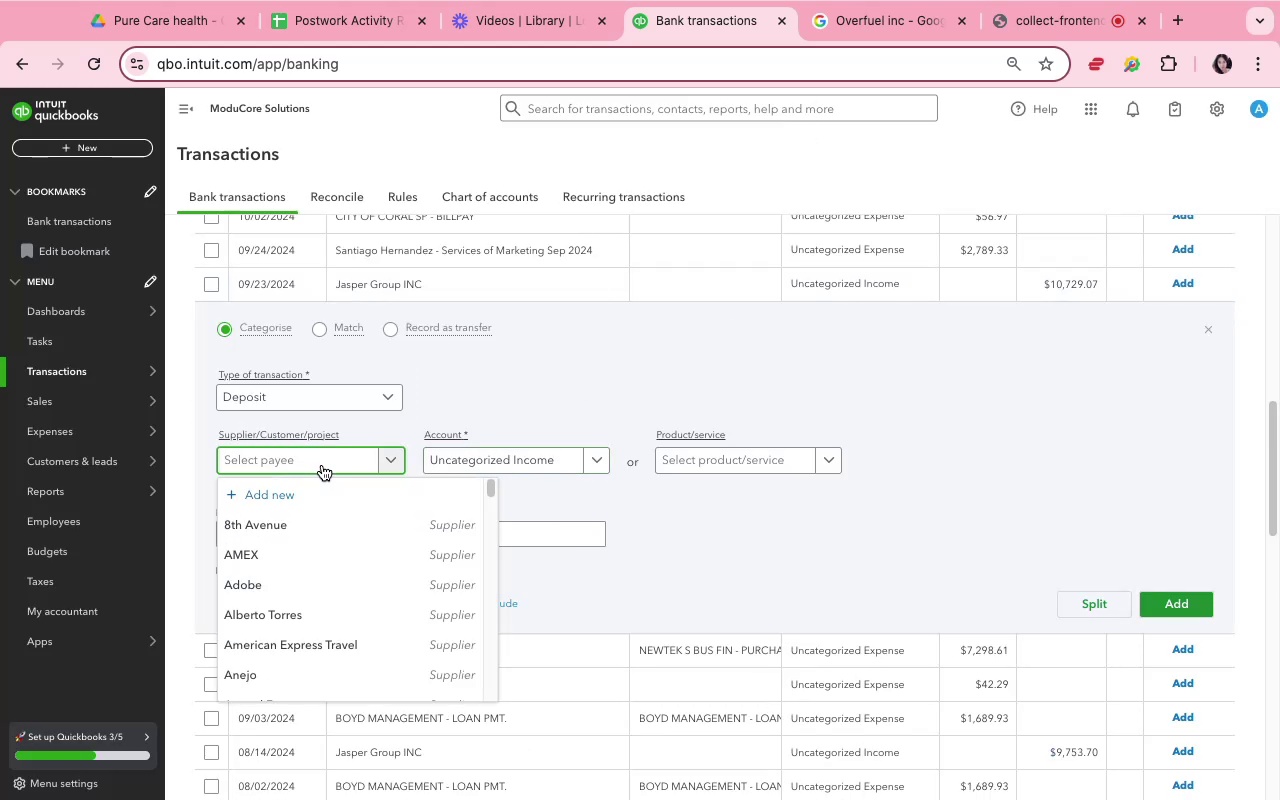 
type(Jasper)
 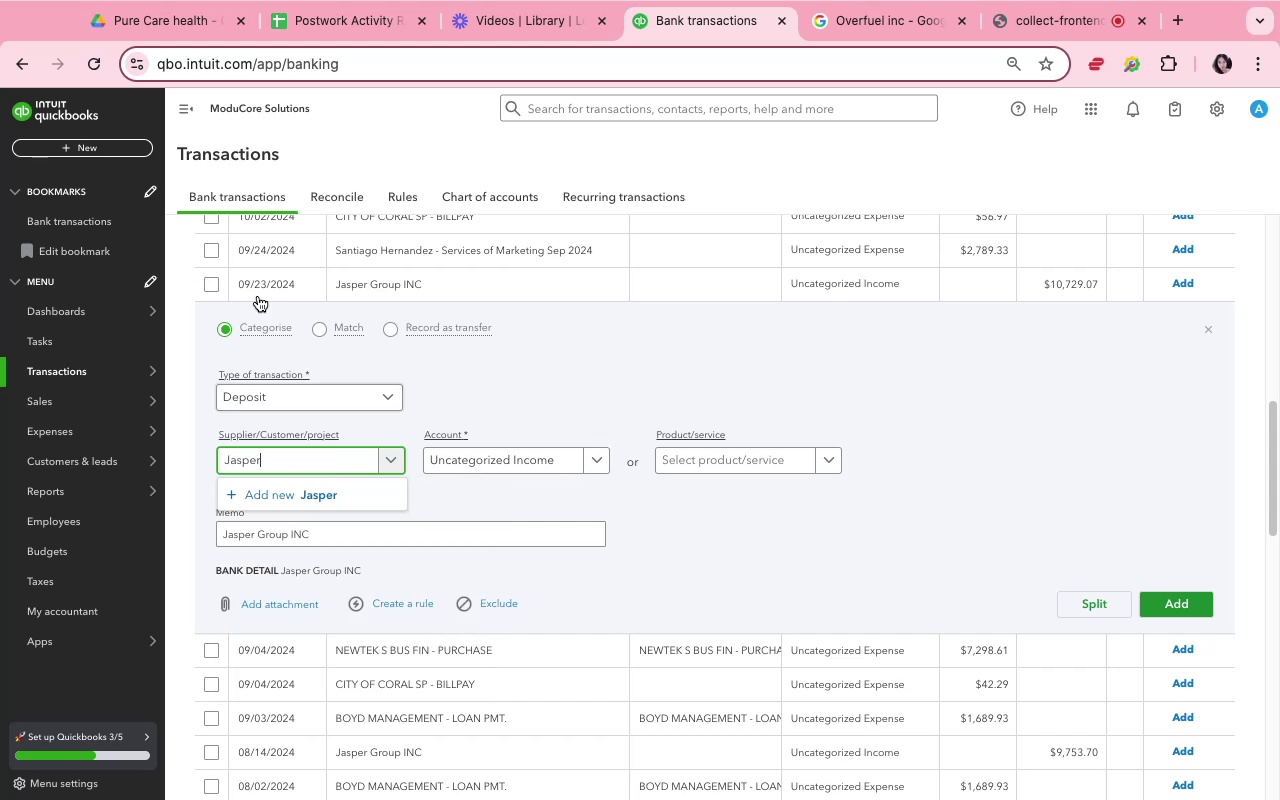 
wait(5.88)
 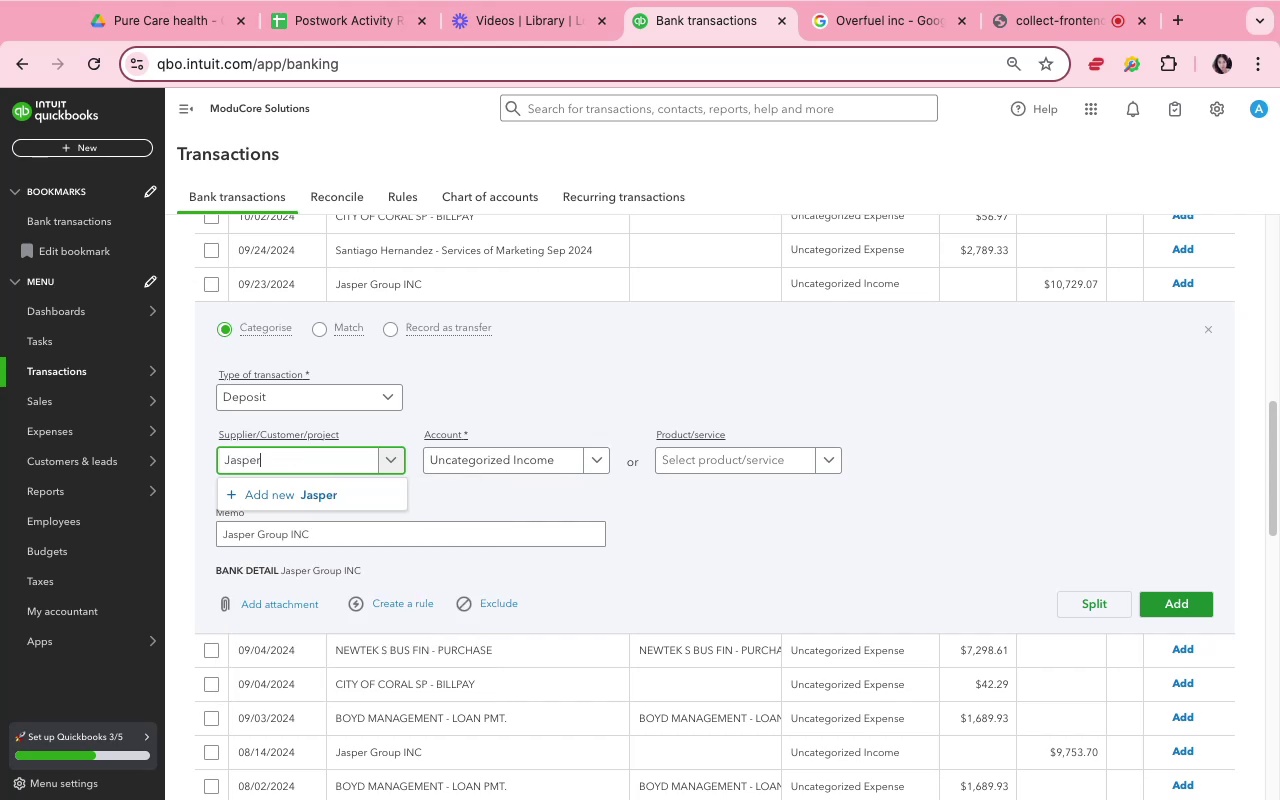 
double_click([281, 539])
 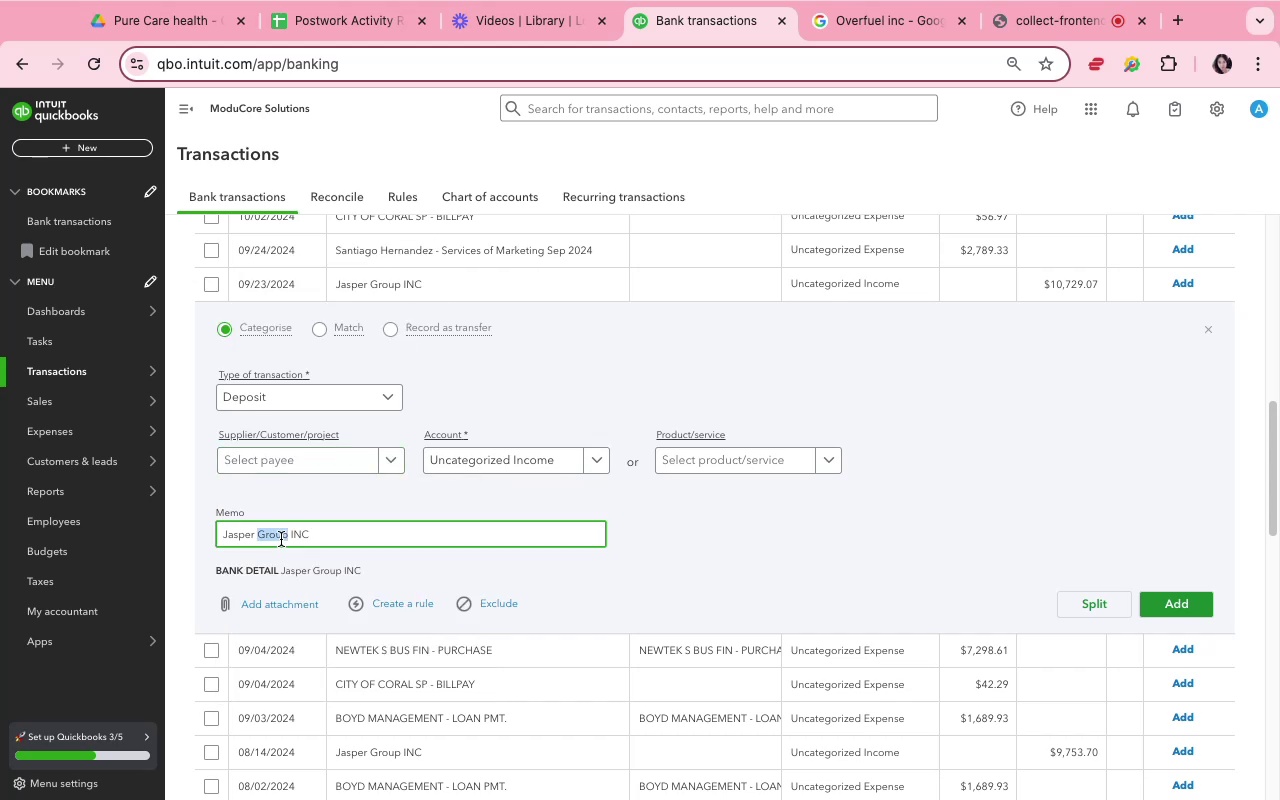 
triple_click([281, 539])
 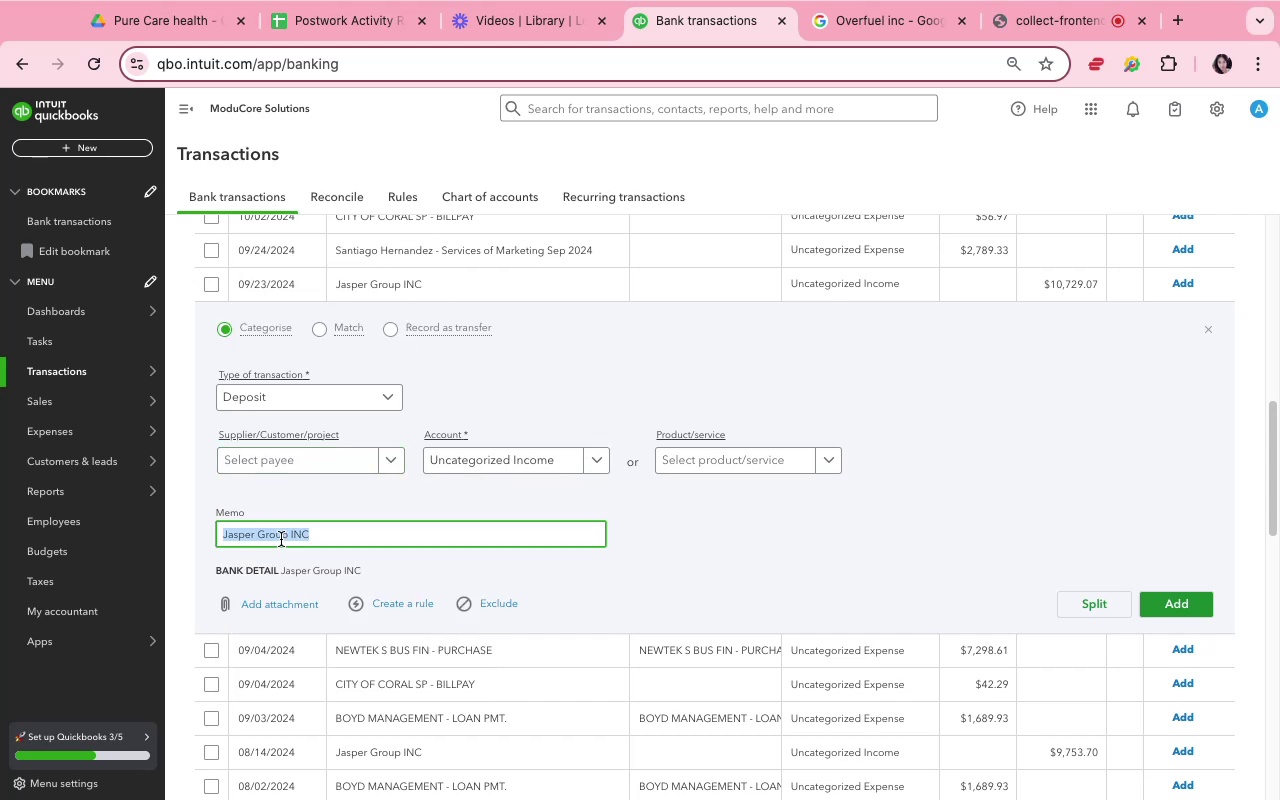 
key(Meta+CommandLeft)
 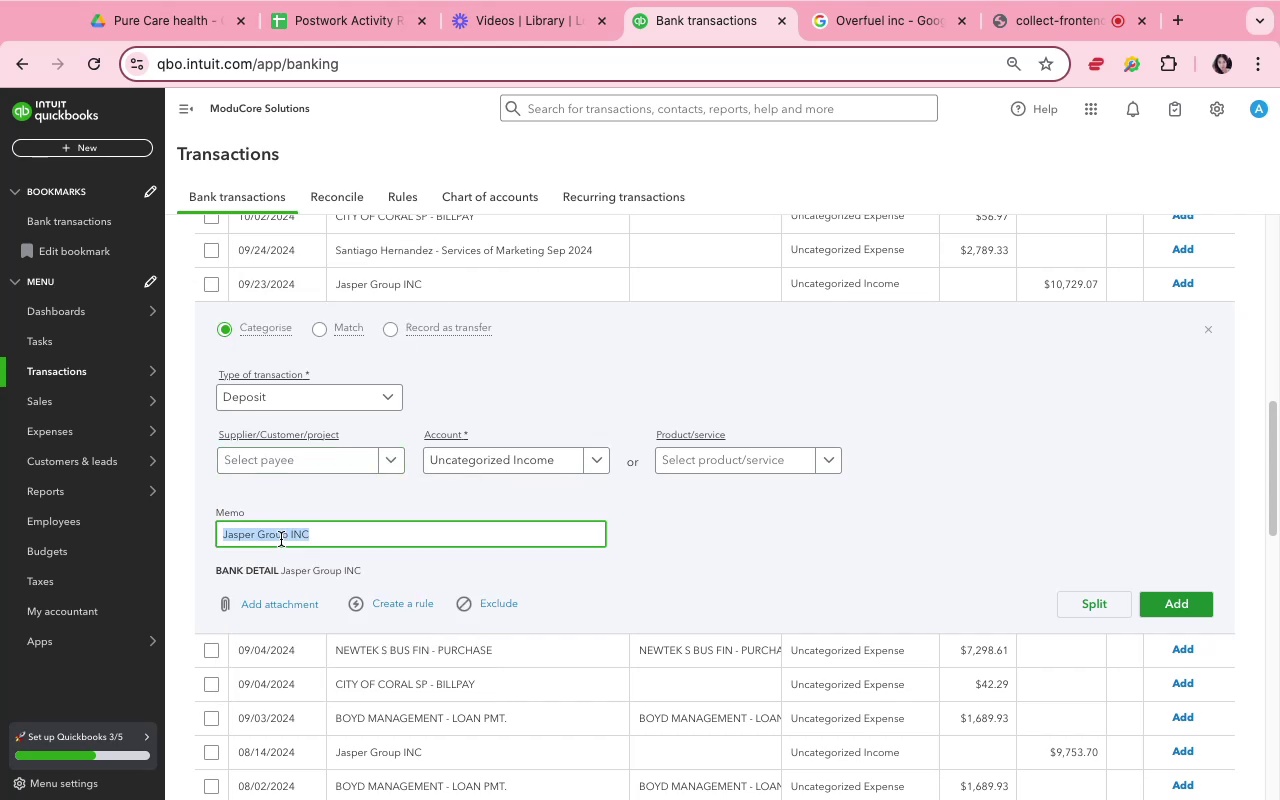 
key(Meta+C)
 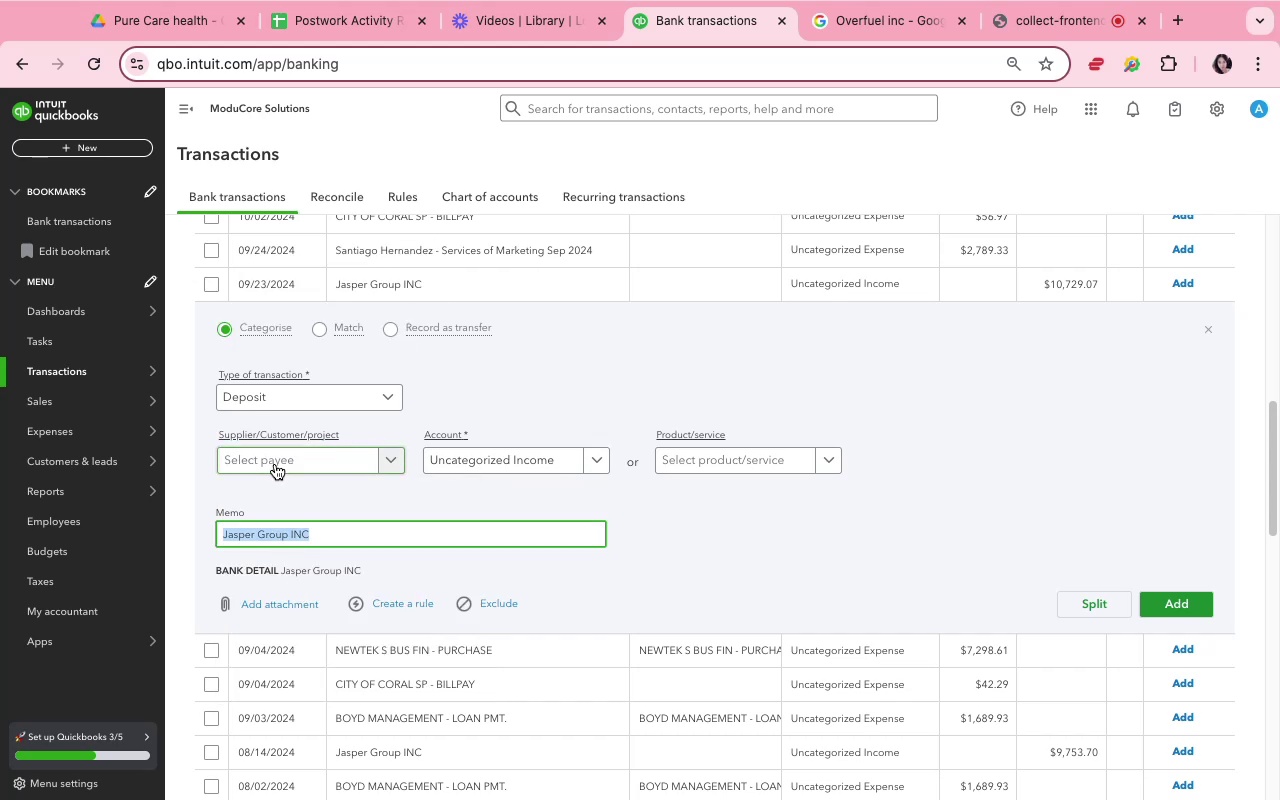 
left_click([275, 464])
 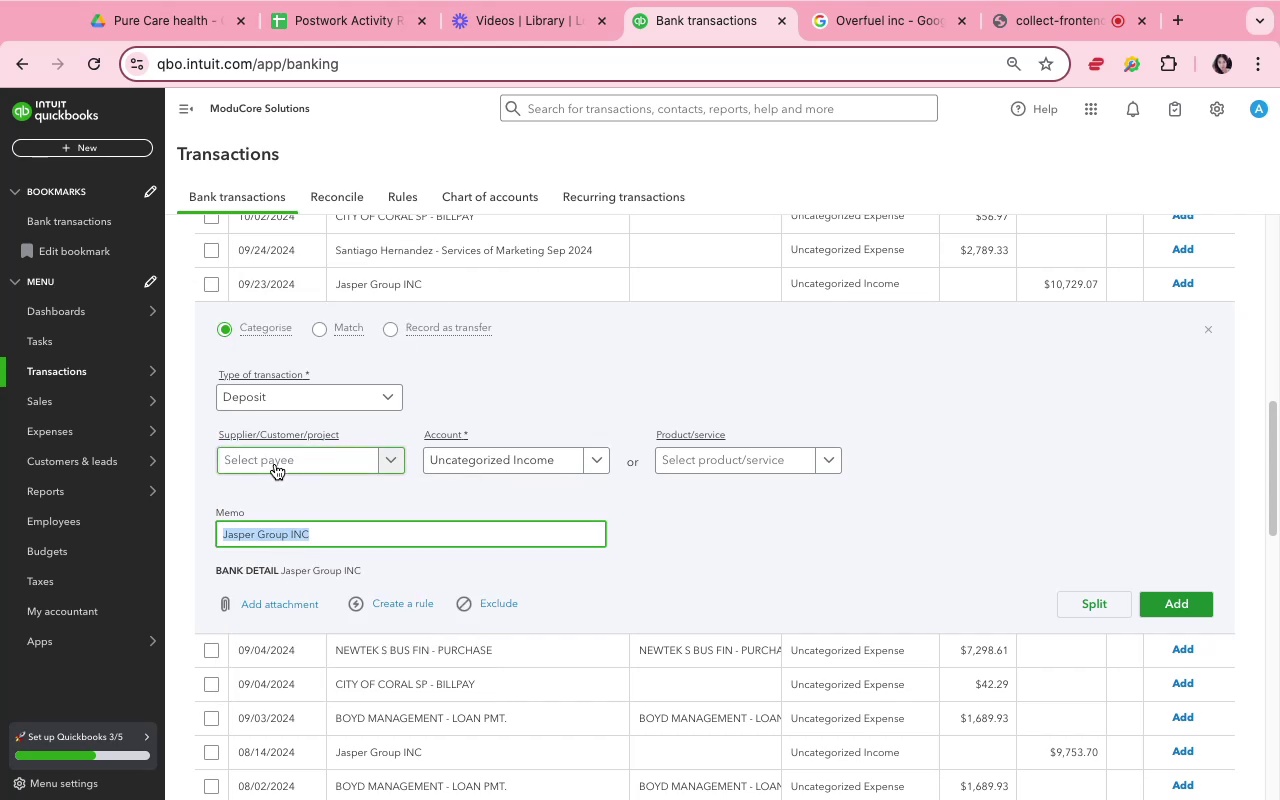 
key(Meta+V)
 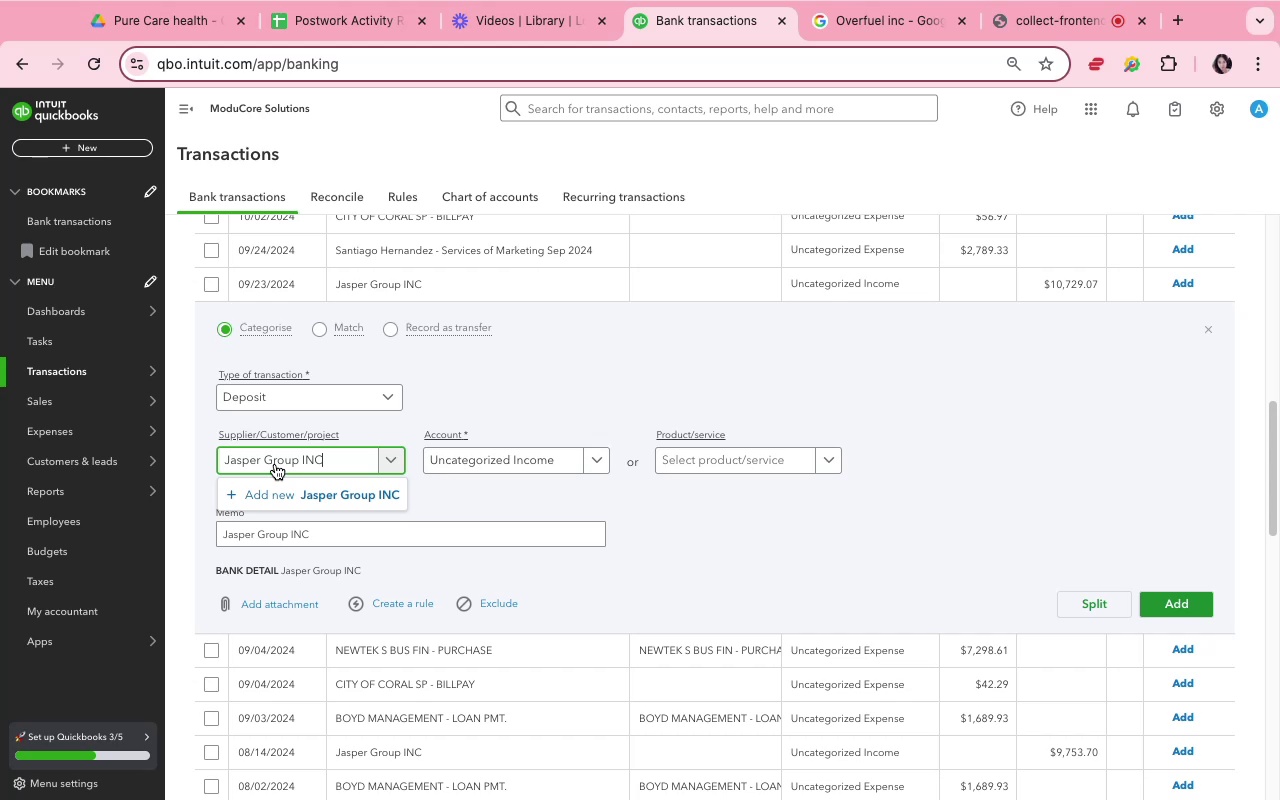 
wait(35.43)
 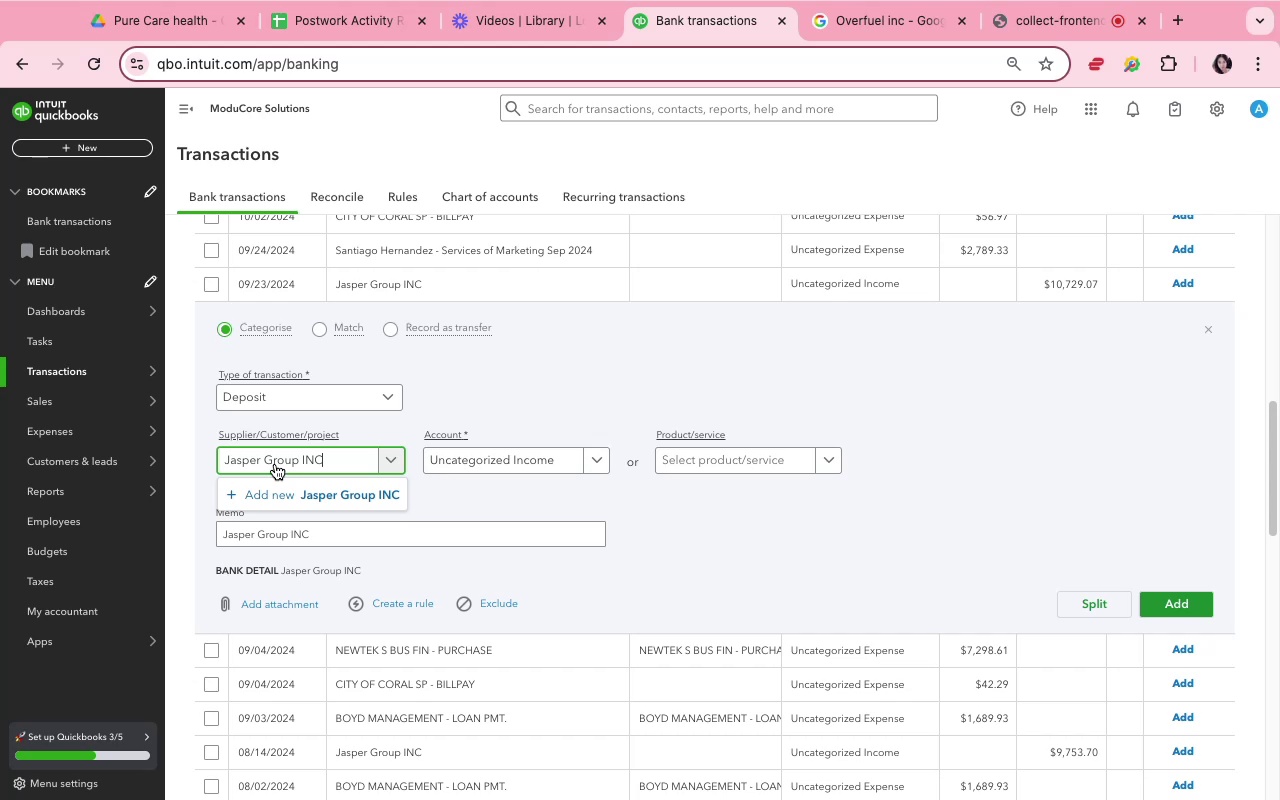 
scroll: coordinate [275, 464], scroll_direction: down, amount: 1.0
 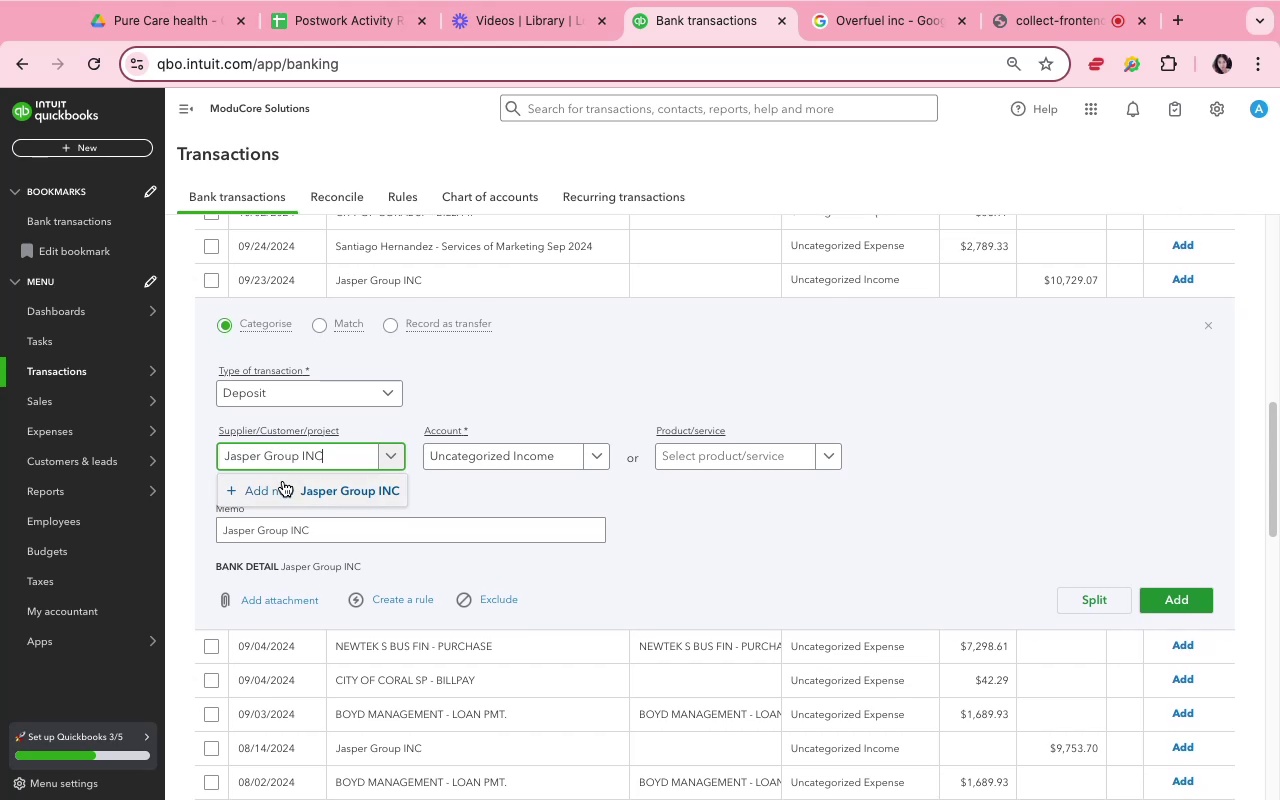 
left_click([286, 493])
 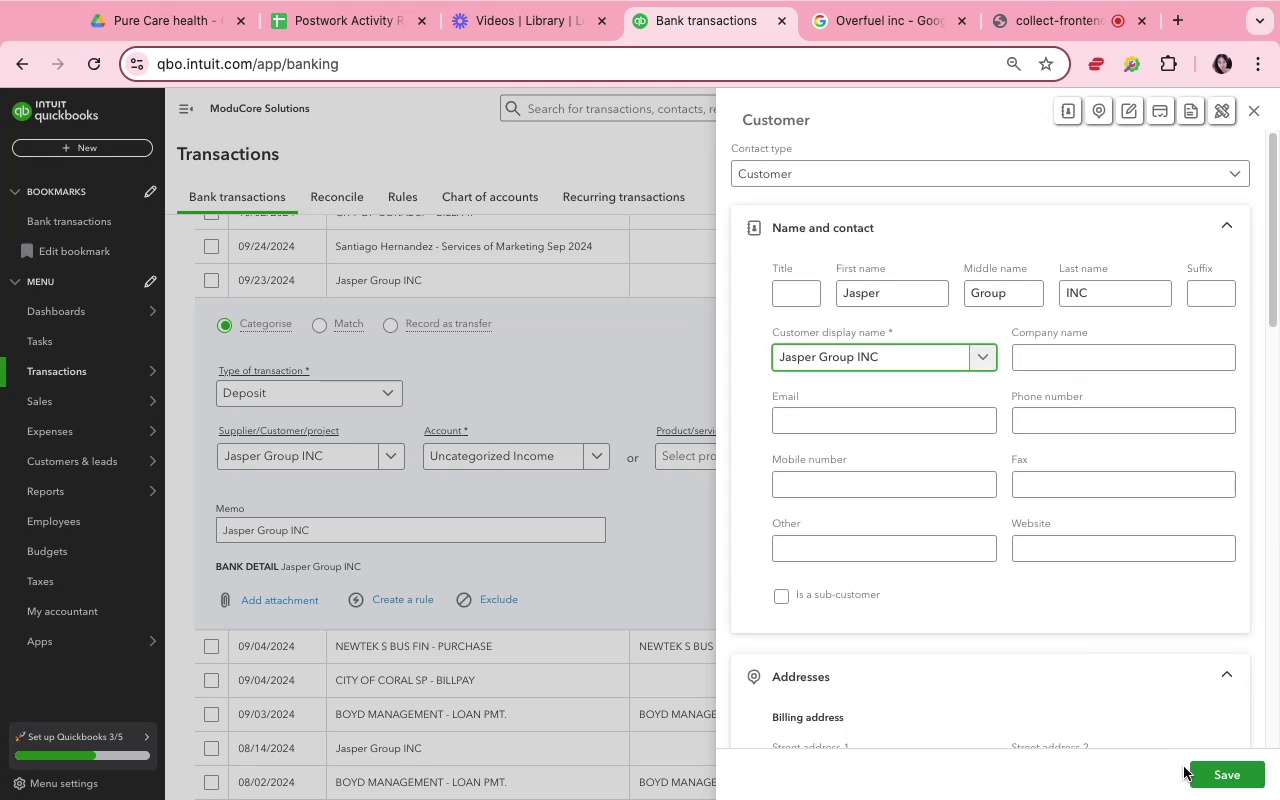 
wait(11.1)
 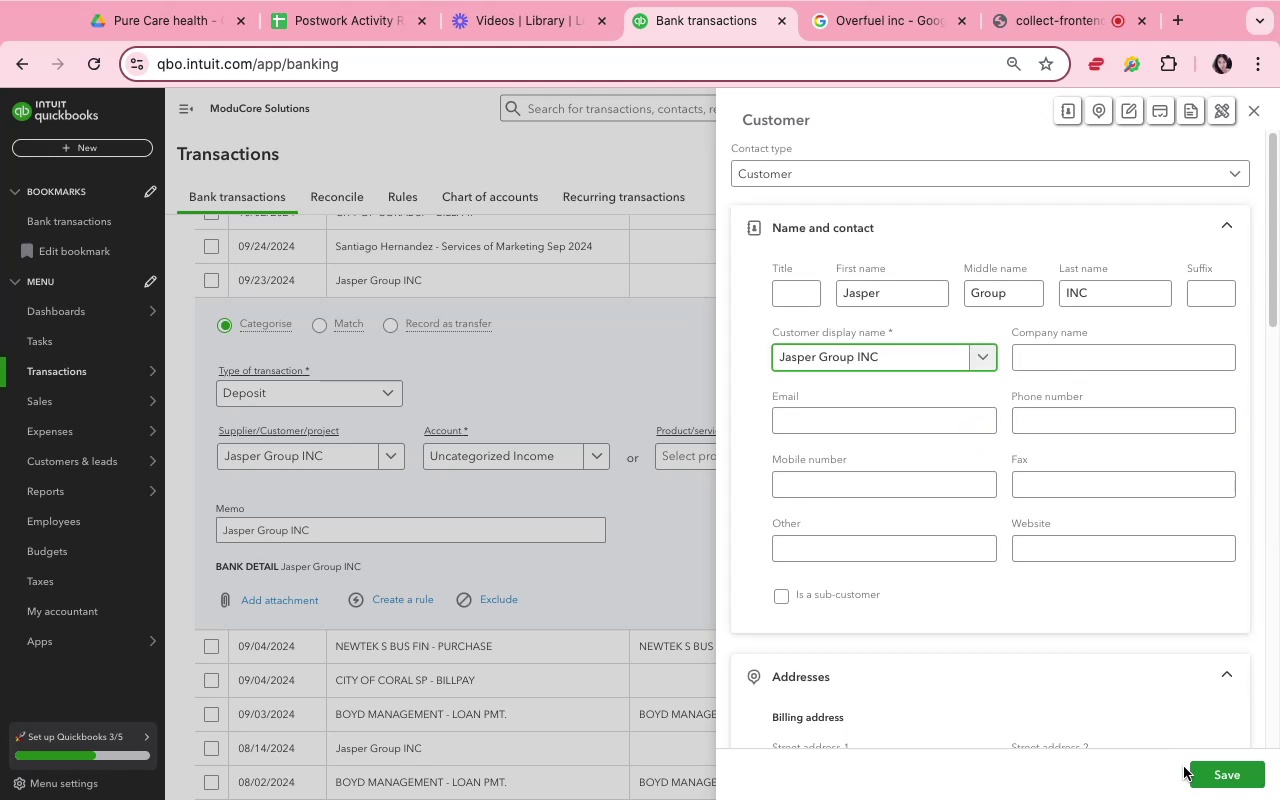 
mouse_move([594, 485])
 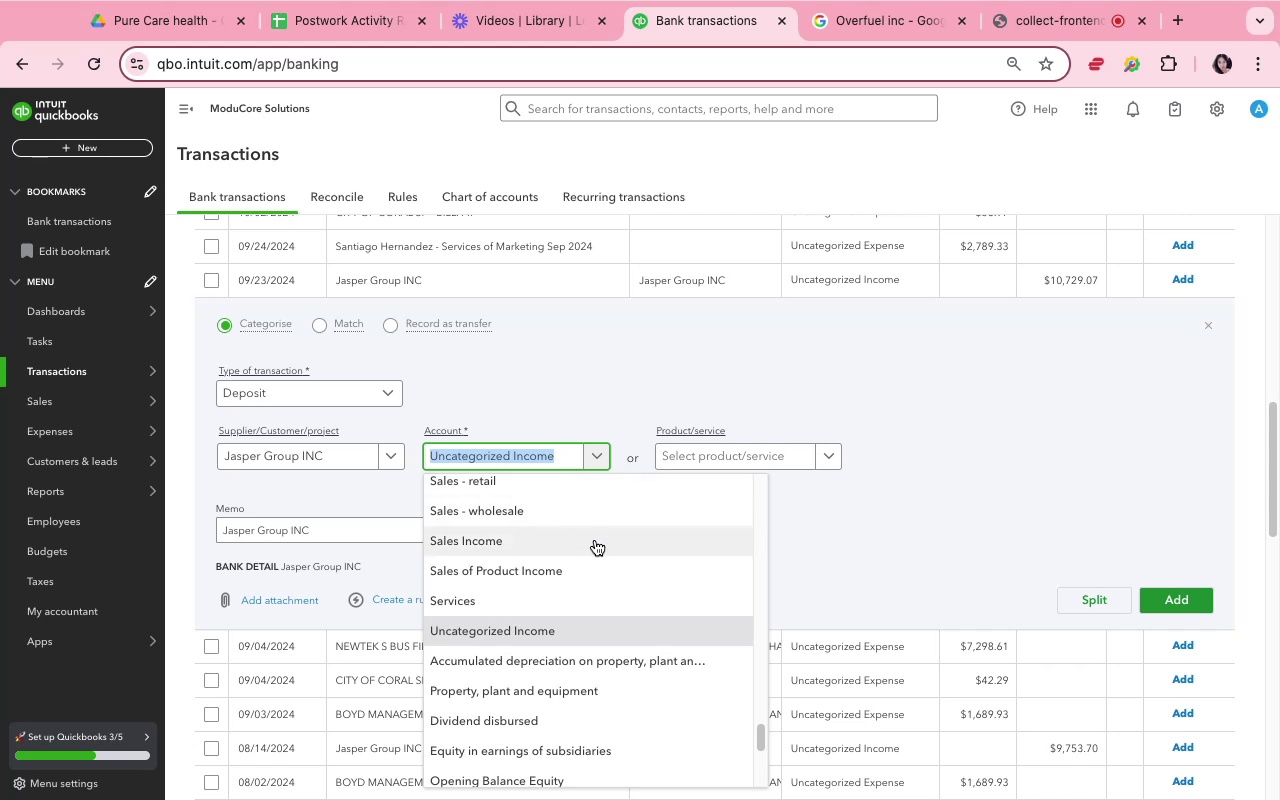 
left_click([595, 540])
 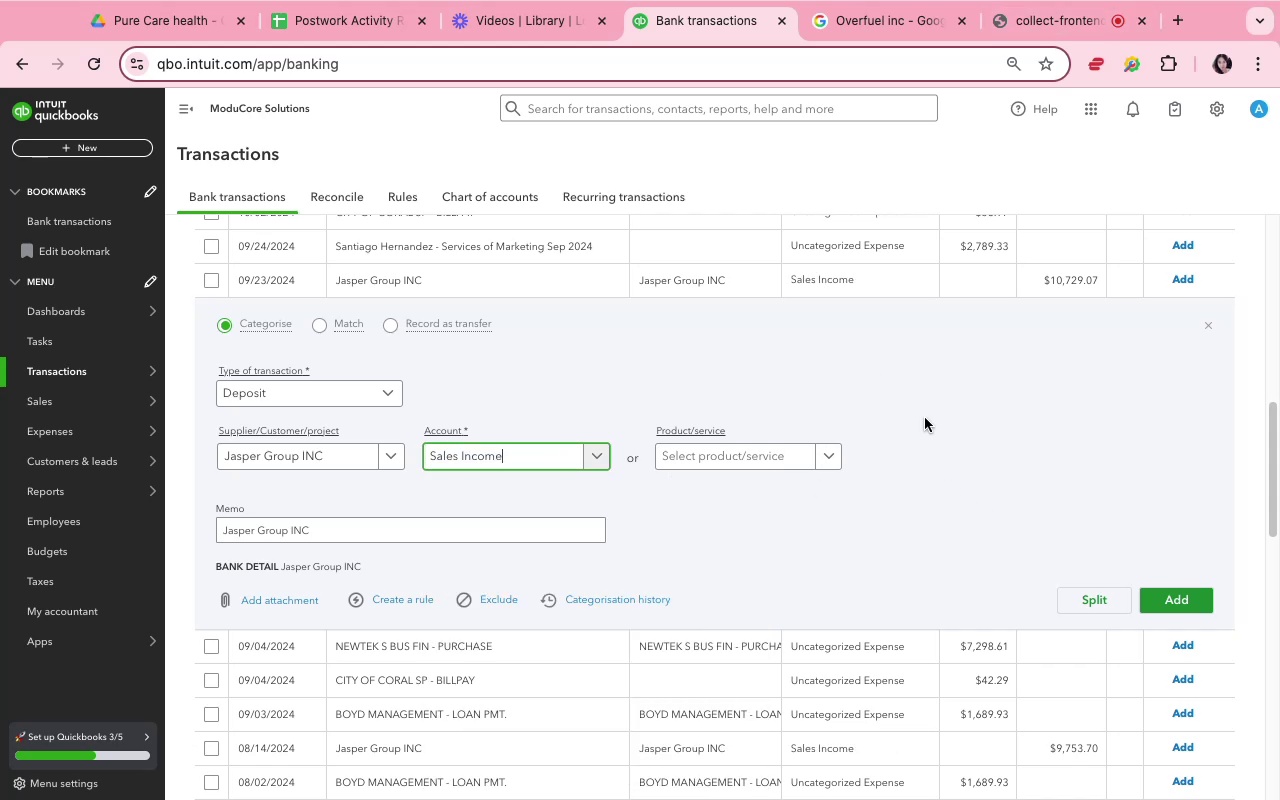 
wait(5.58)
 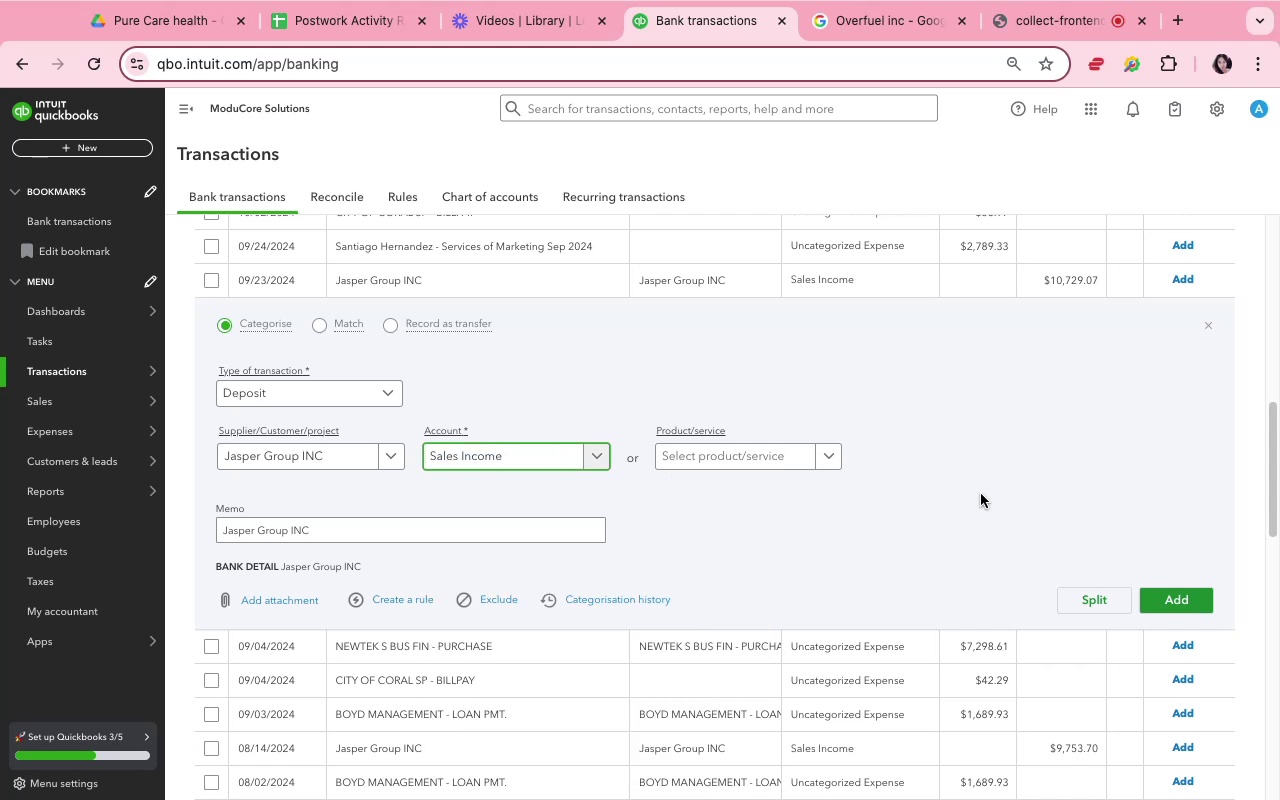 
left_click([1174, 596])
 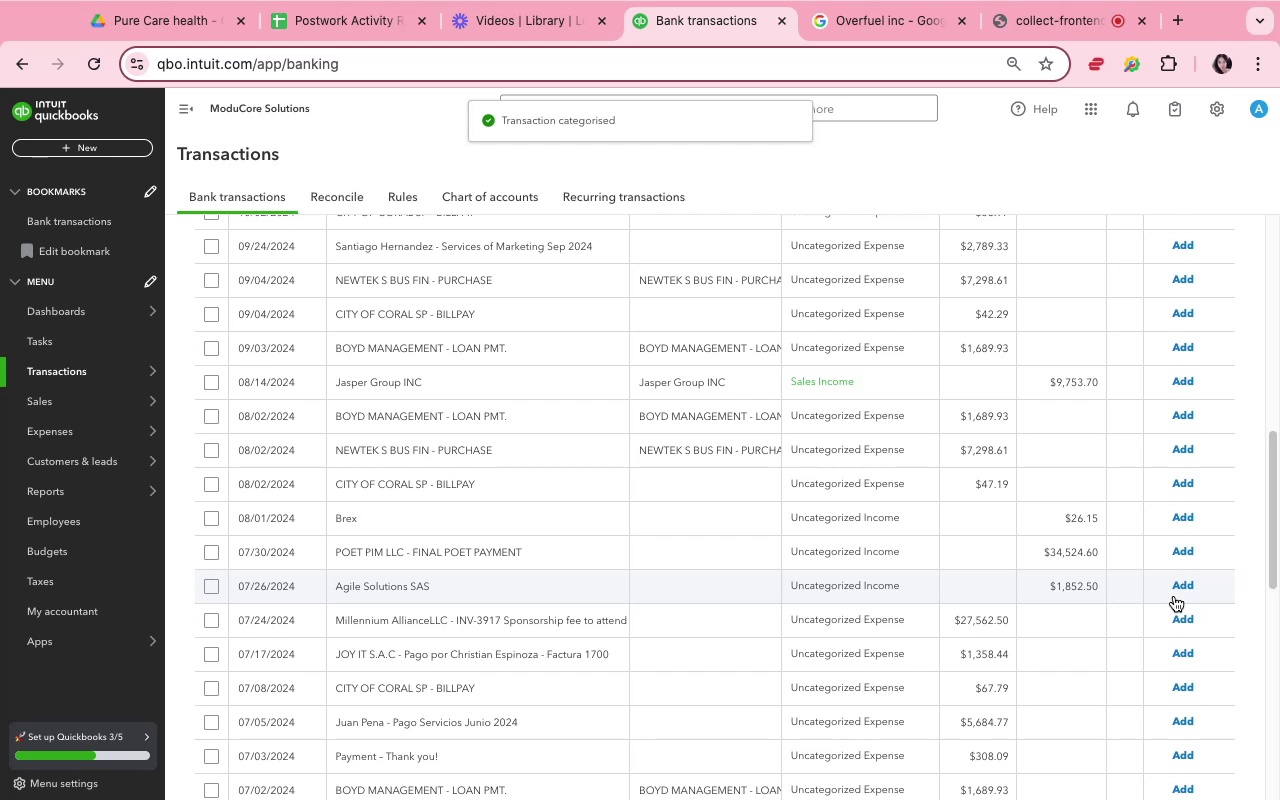 
wait(10.42)
 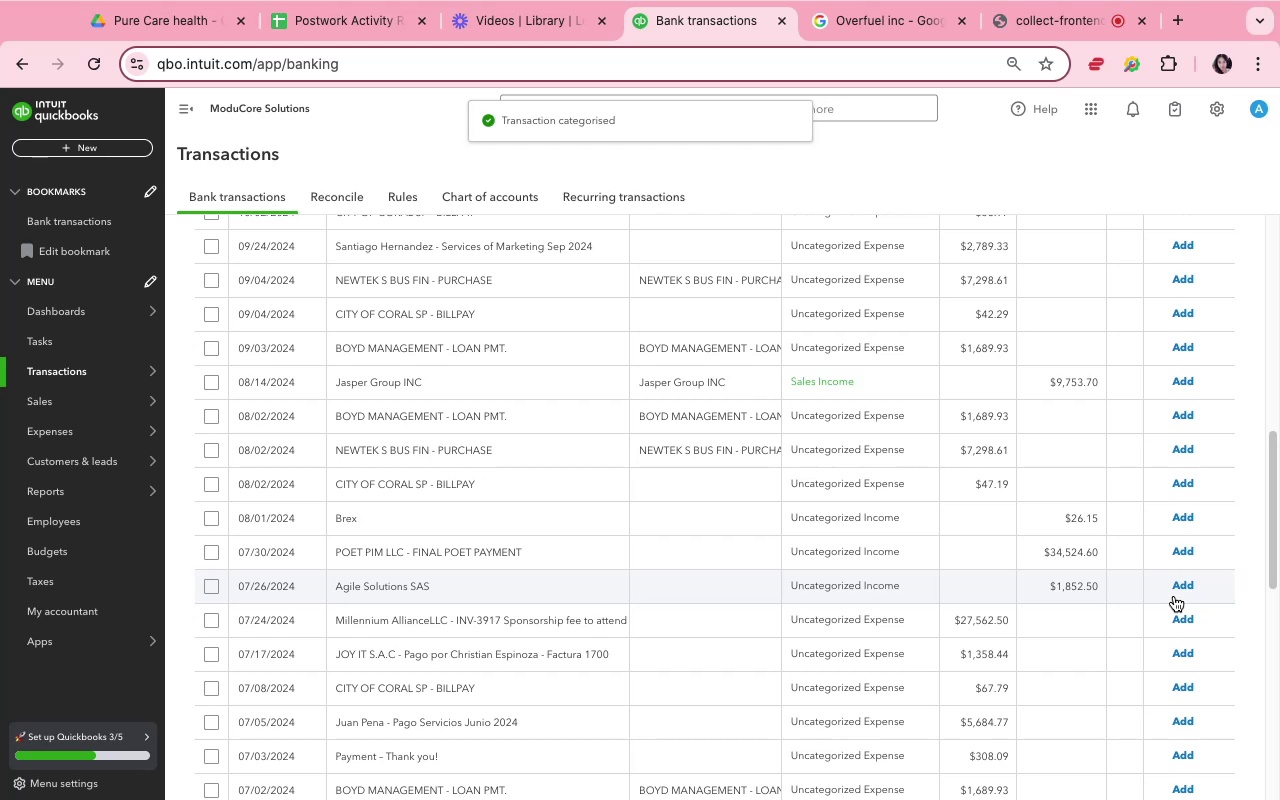 
left_click([895, 395])
 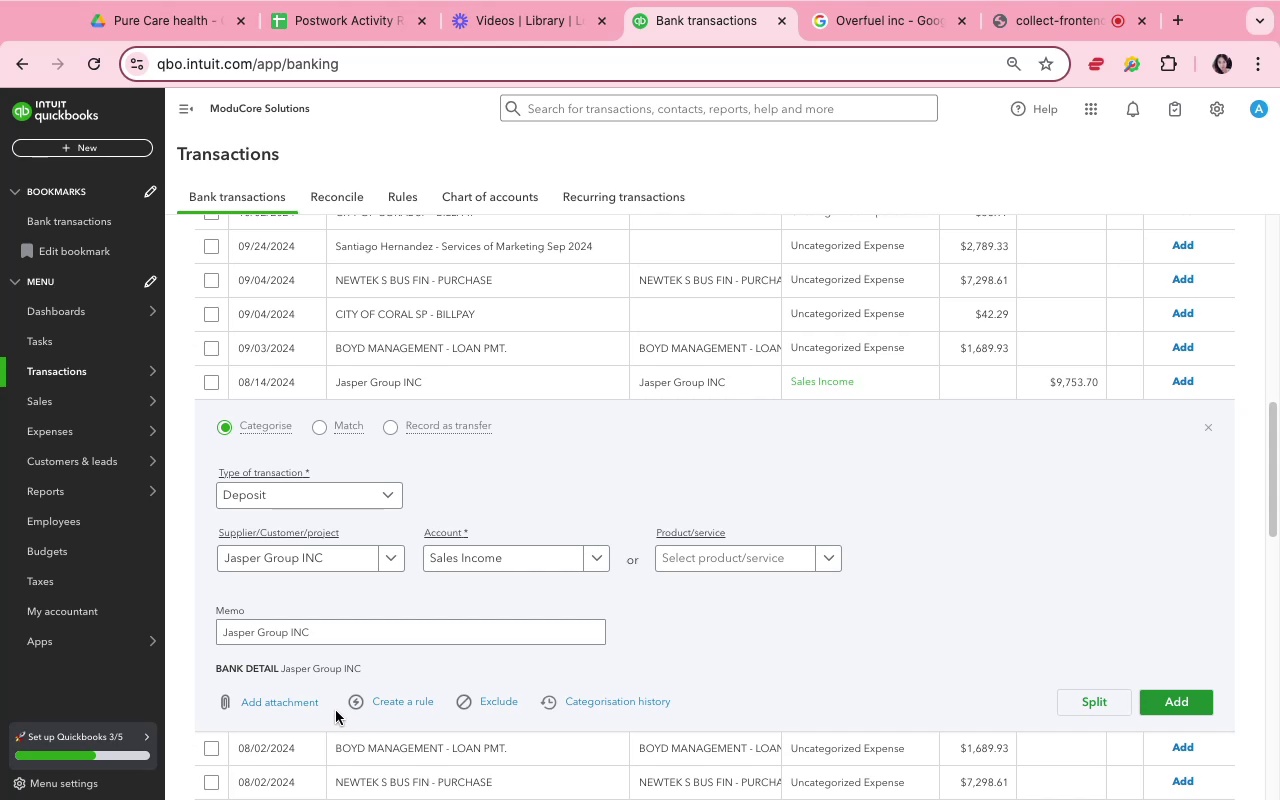 
wait(5.51)
 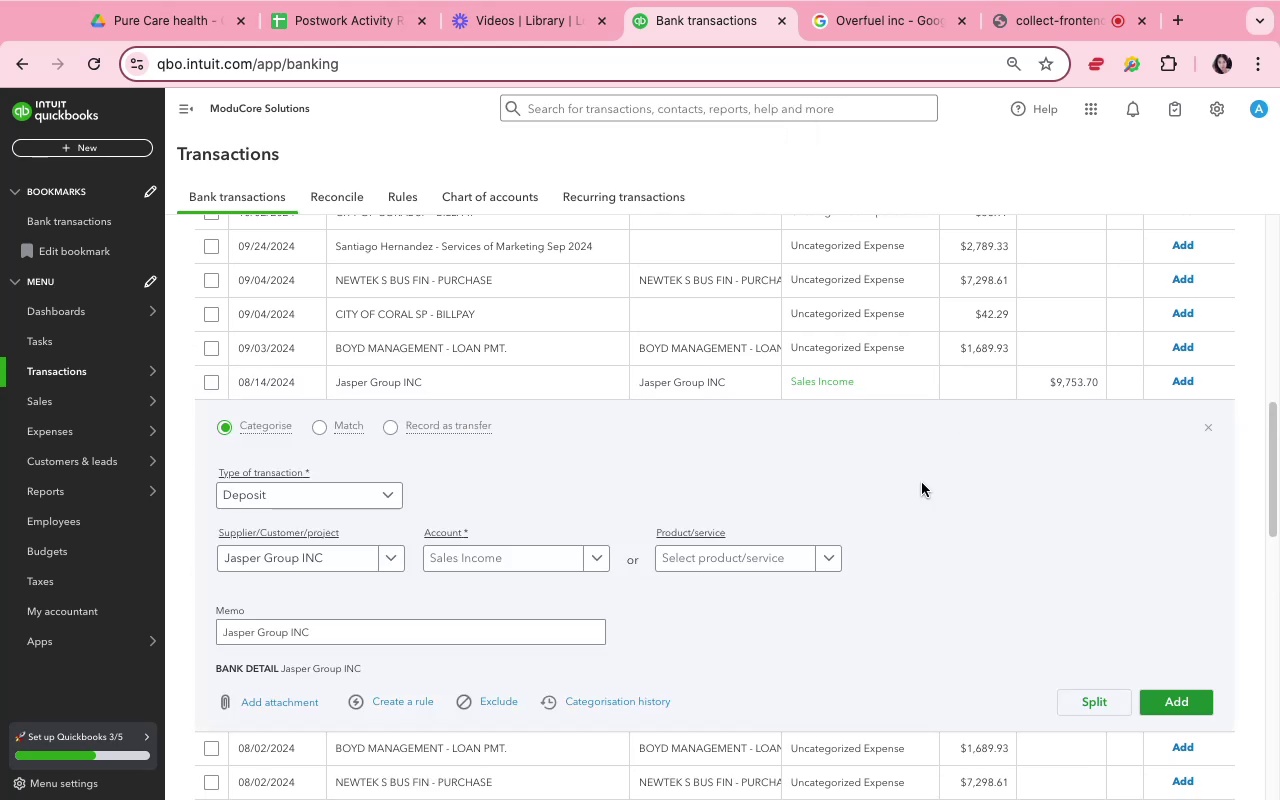 
left_click([395, 706])
 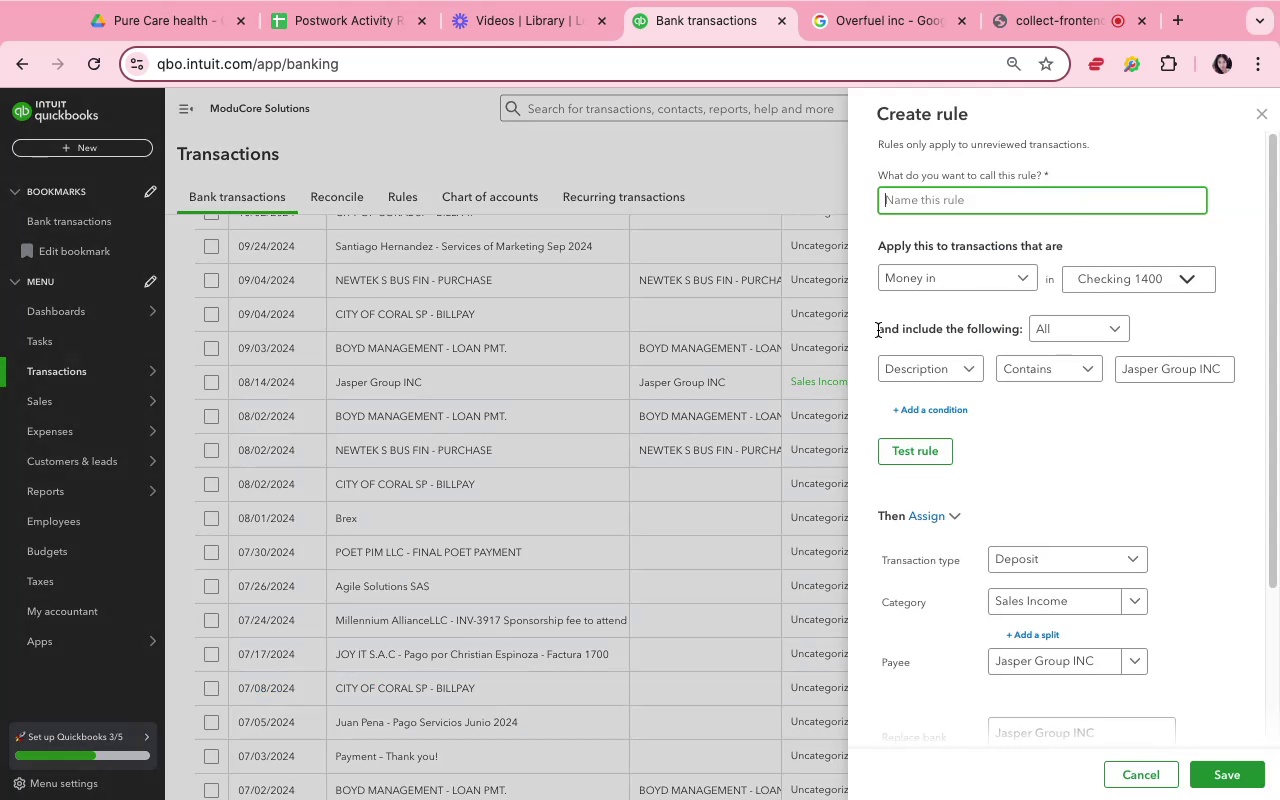 
type(jasper)
 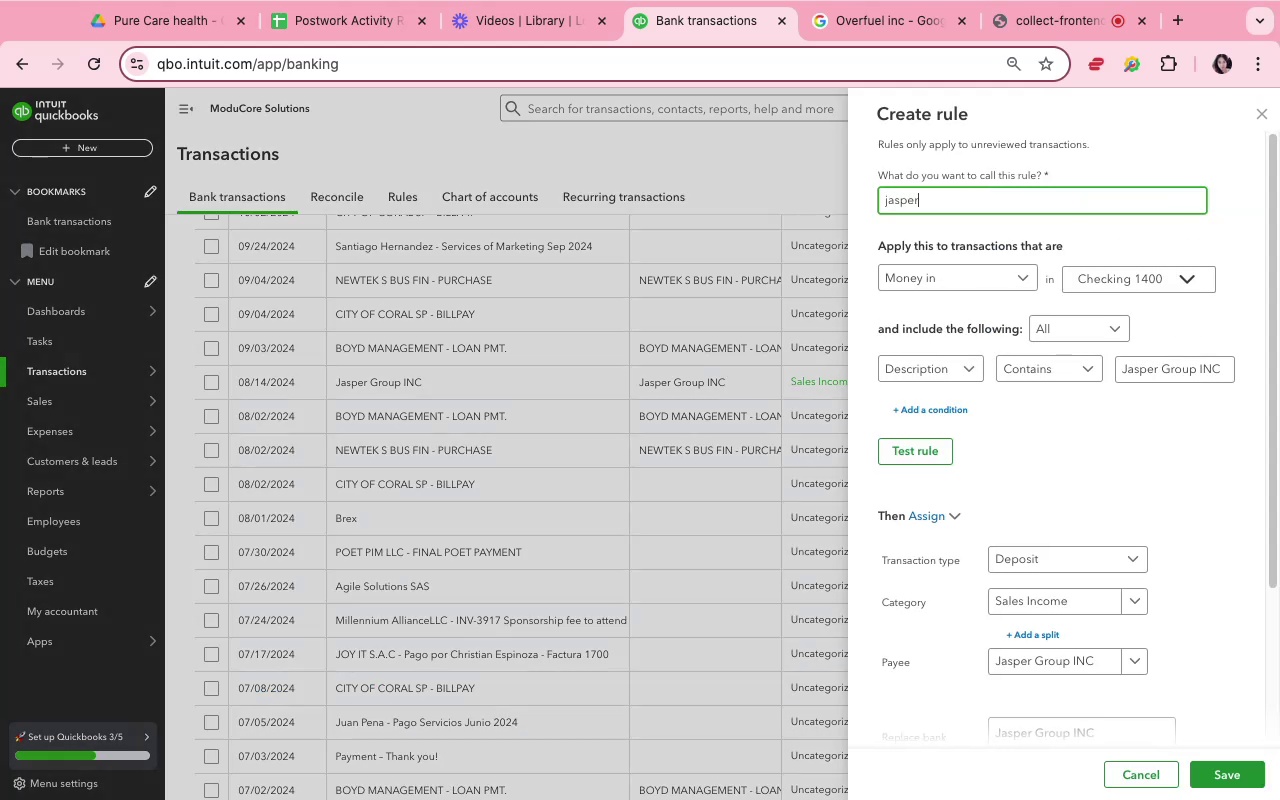 
scroll: coordinate [880, 326], scroll_direction: down, amount: 2.0
 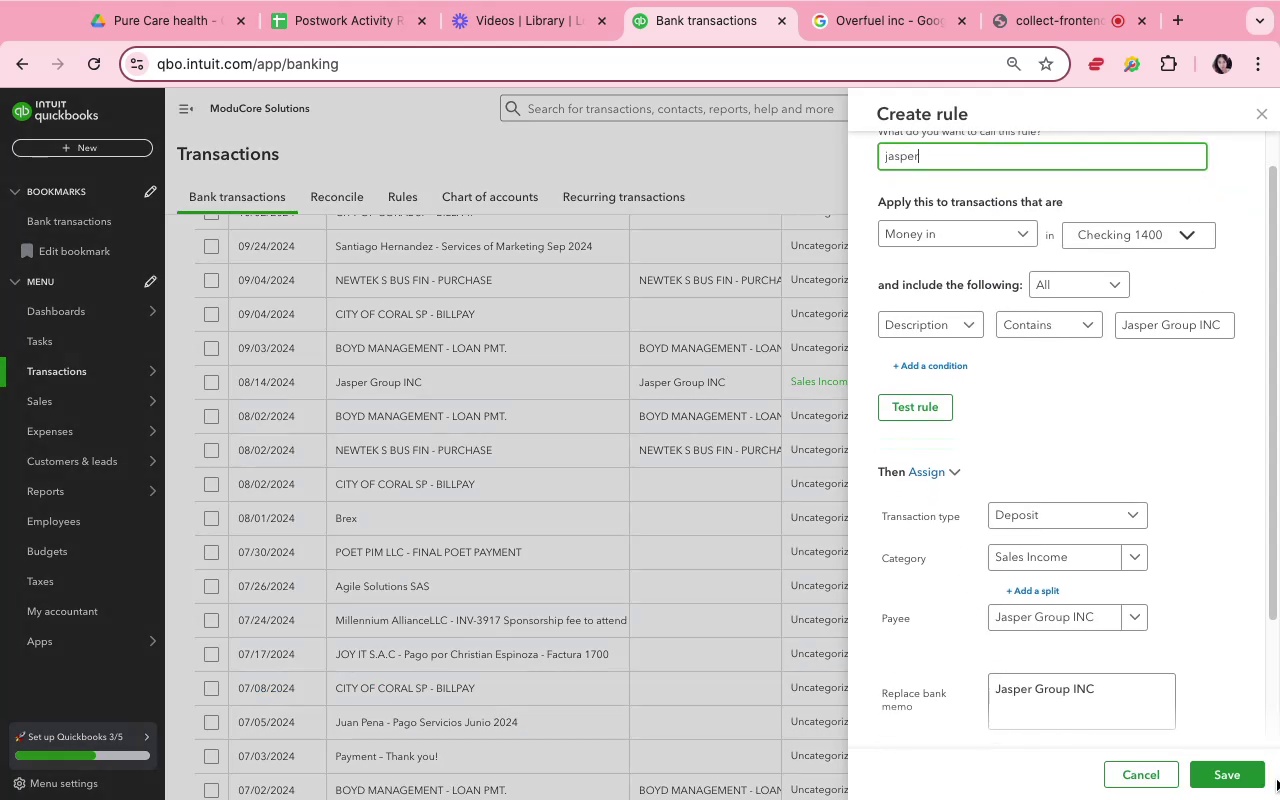 
left_click([1244, 773])
 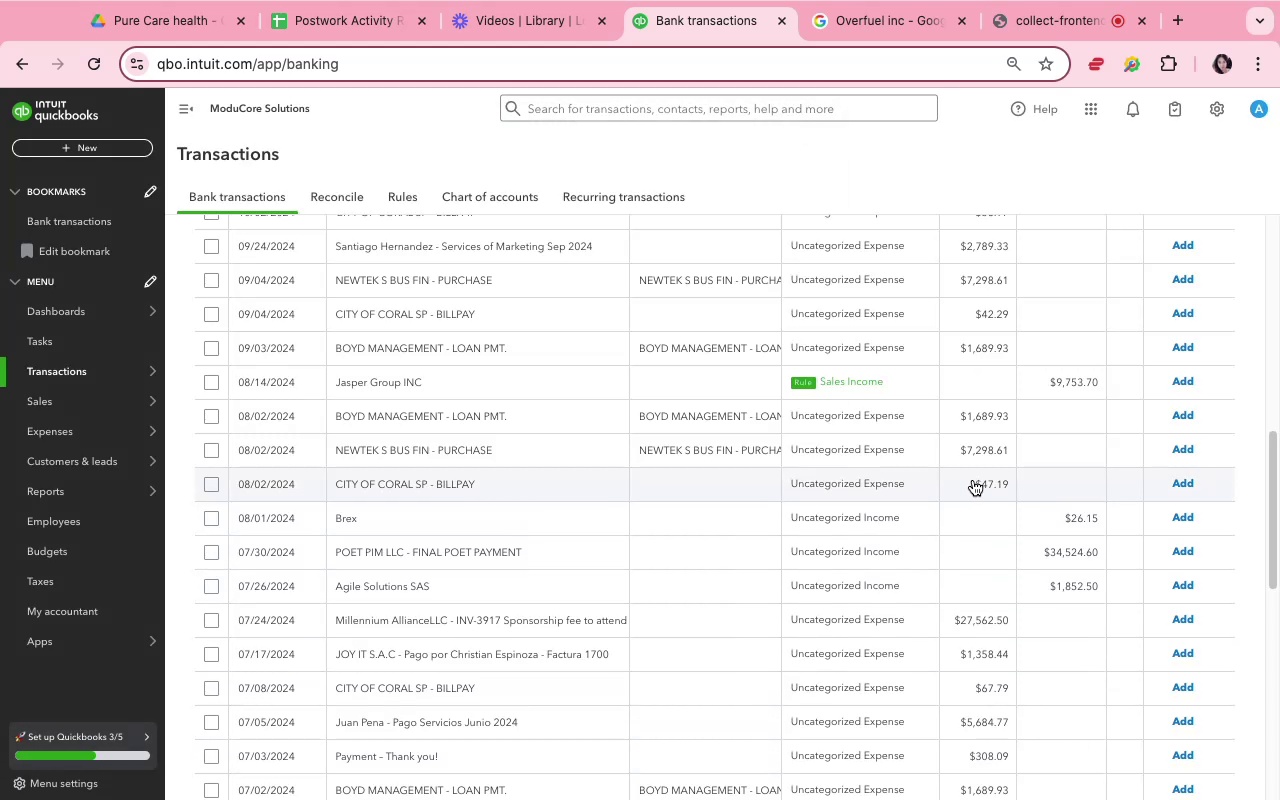 
wait(7.04)
 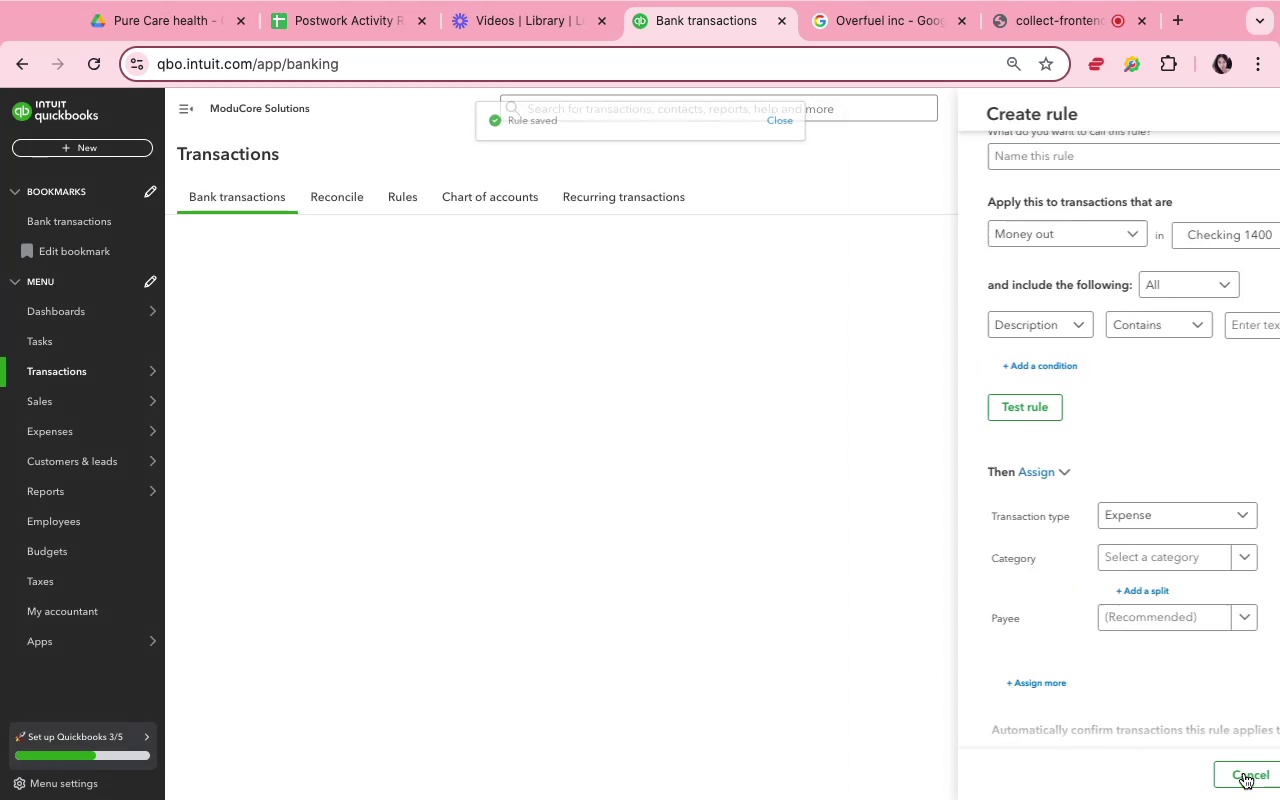 
left_click([1181, 387])
 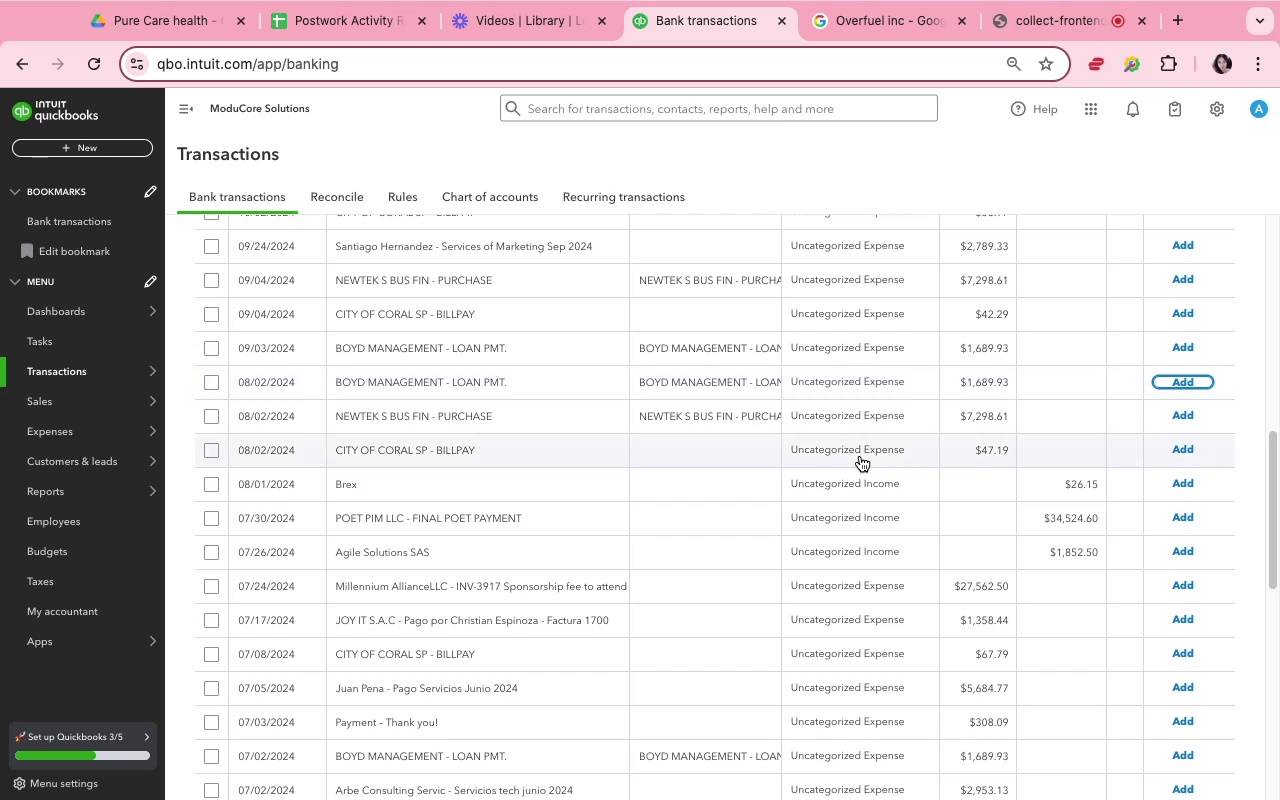 
wait(16.46)
 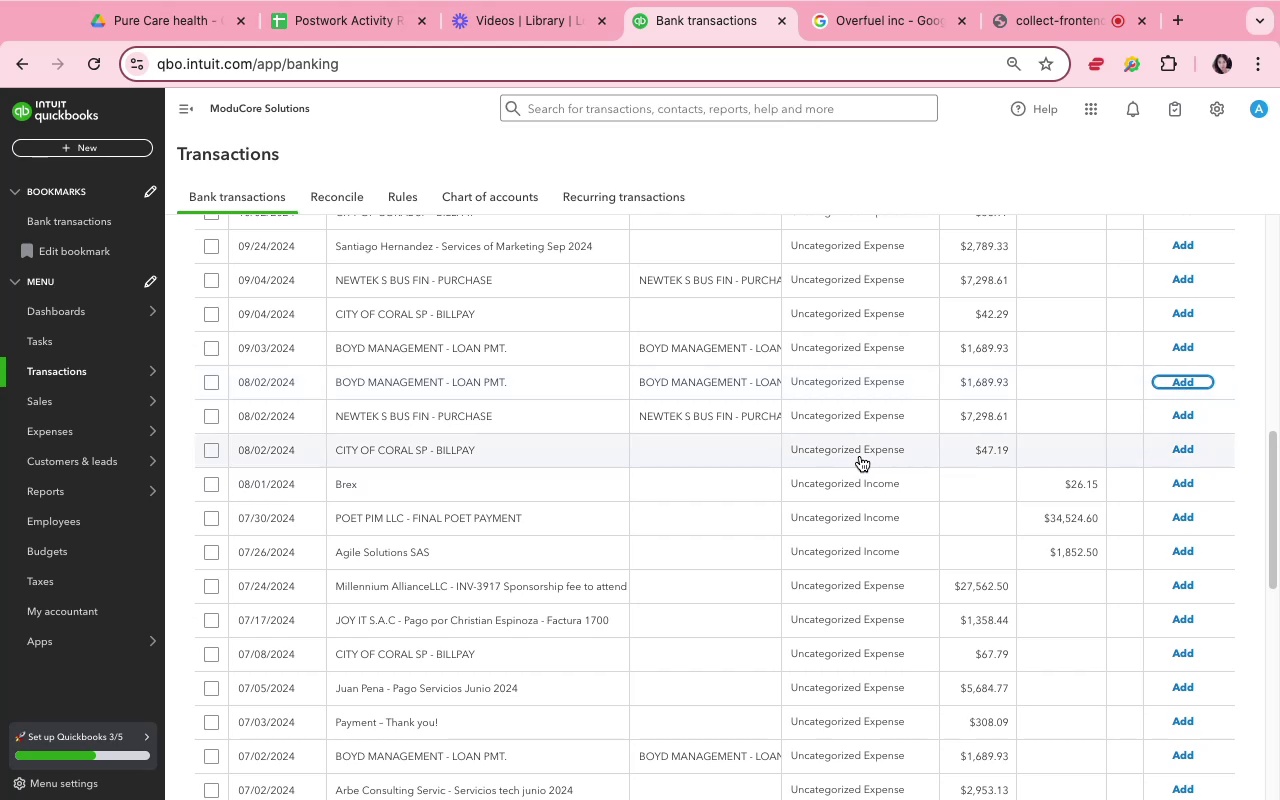 
left_click([647, 726])
 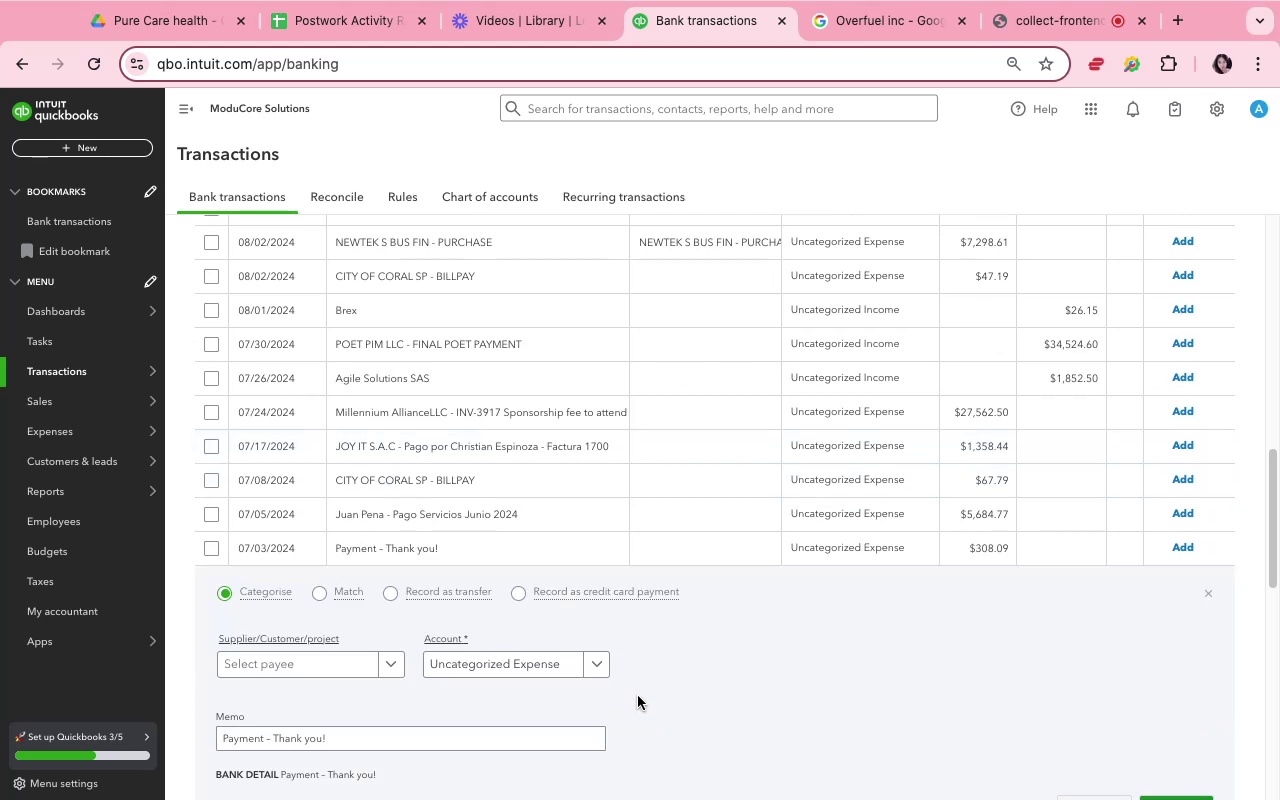 
scroll: coordinate [636, 667], scroll_direction: down, amount: 3.0
 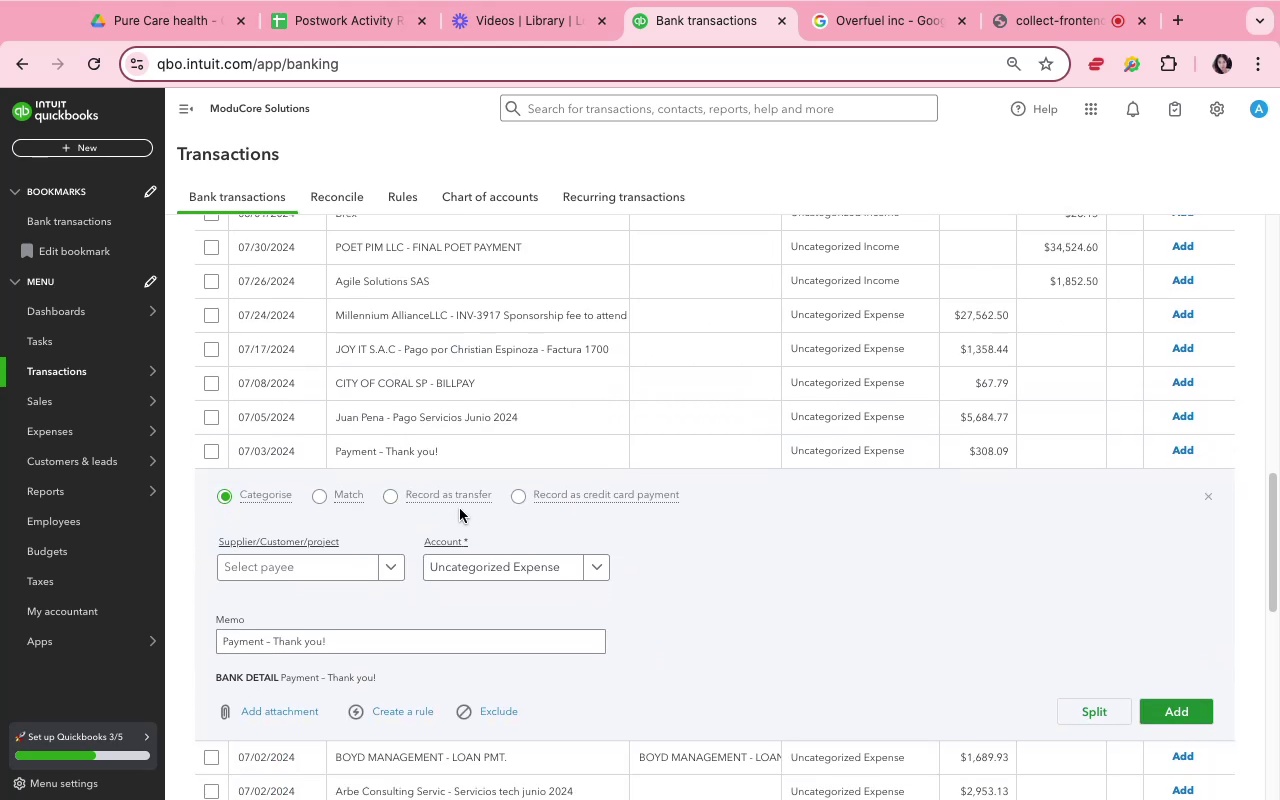 
left_click([525, 497])
 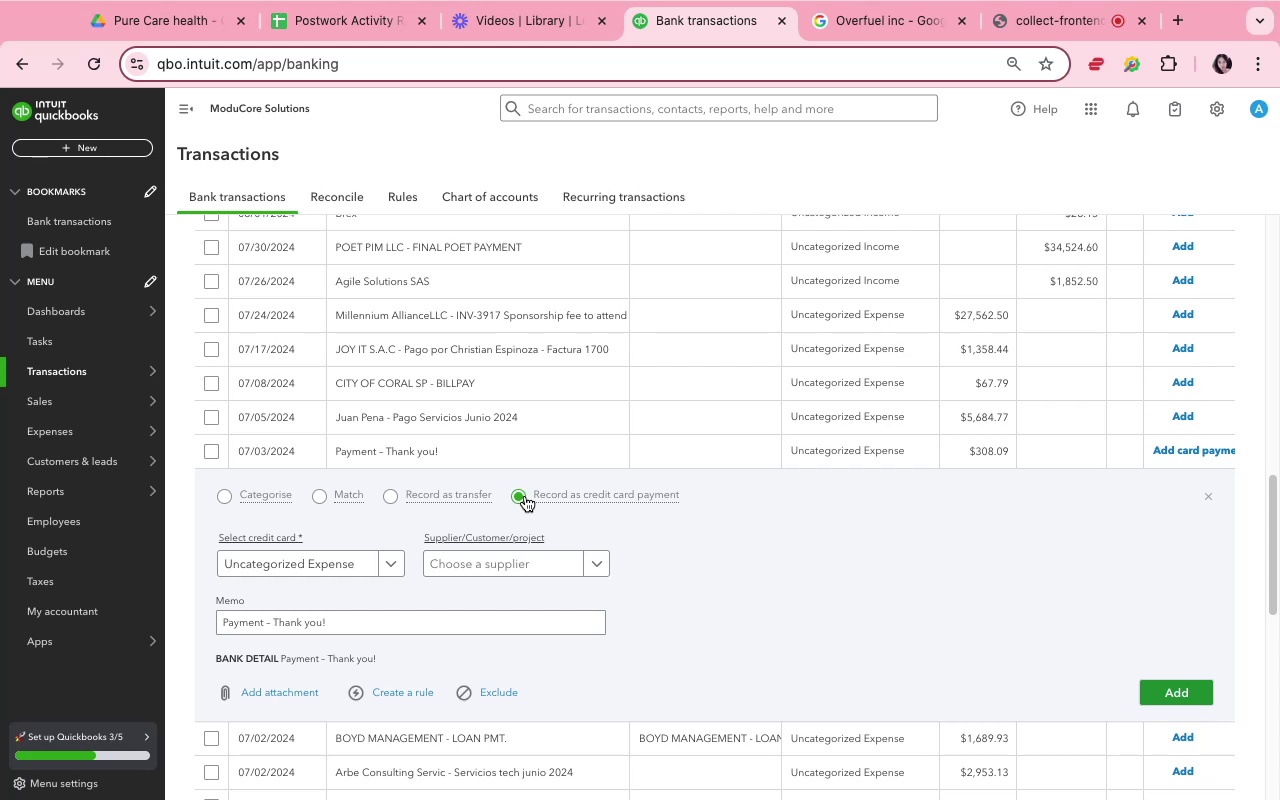 
wait(18.04)
 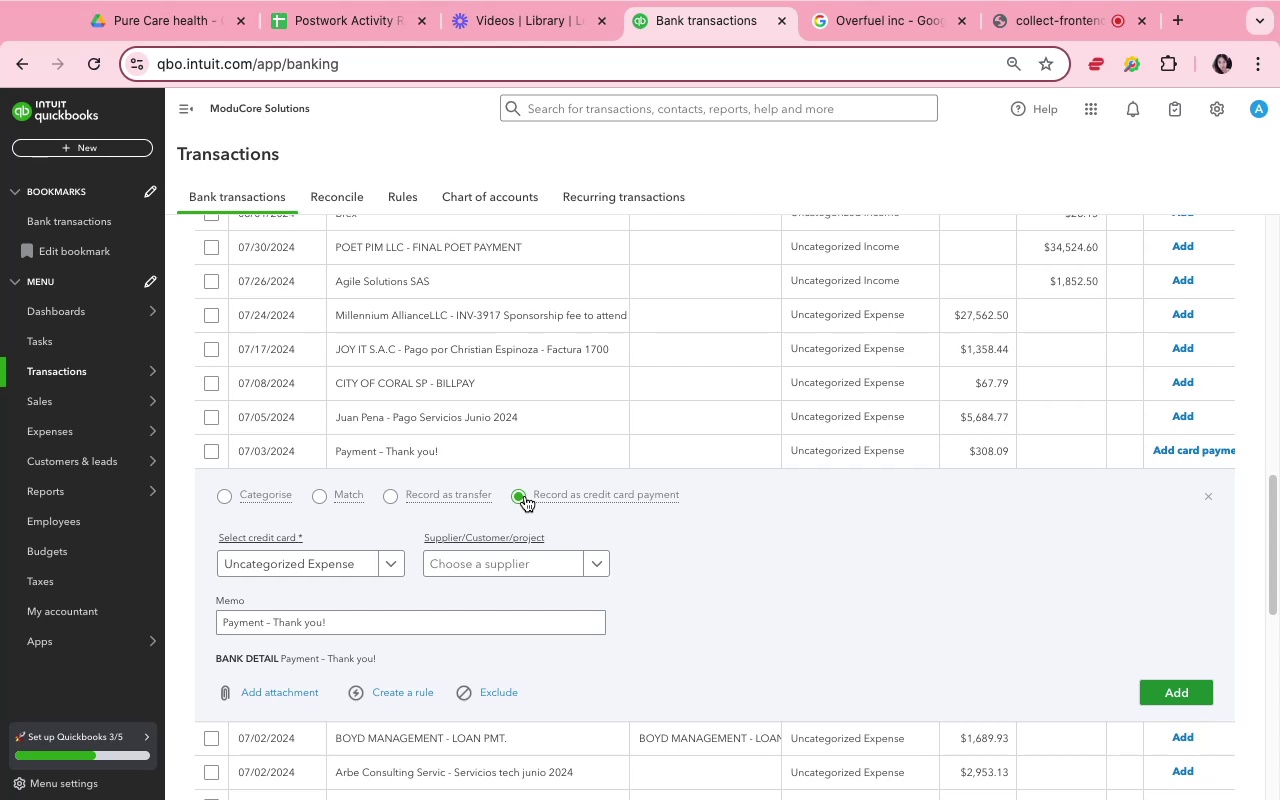 
left_click([302, 496])
 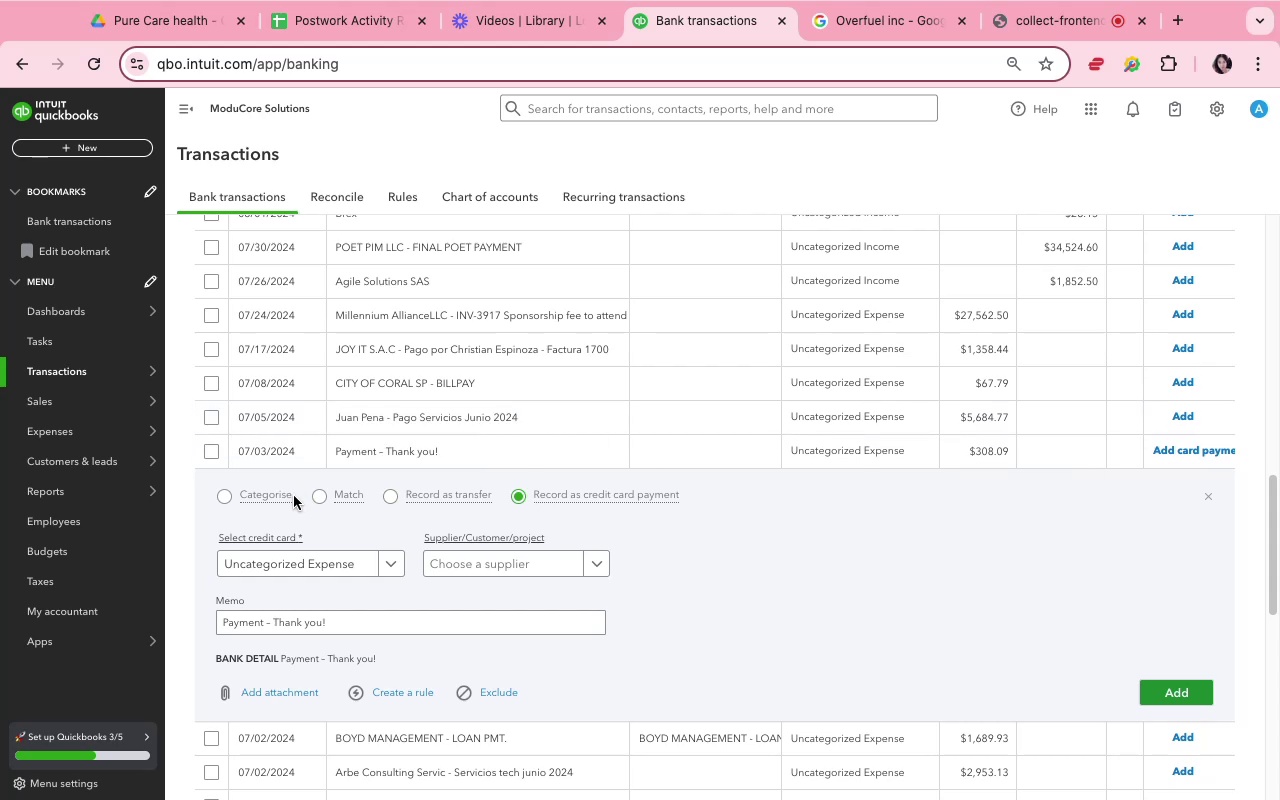 
left_click([279, 496])
 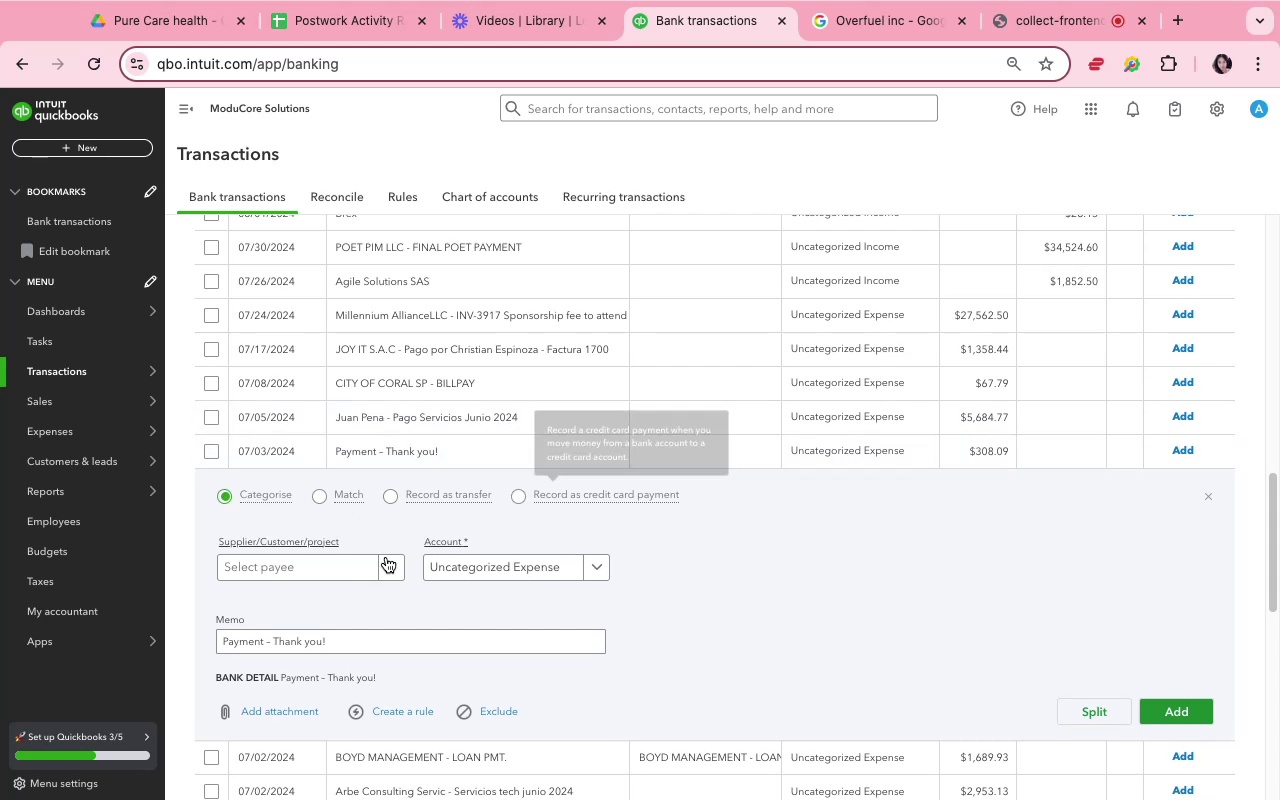 
left_click([320, 499])
 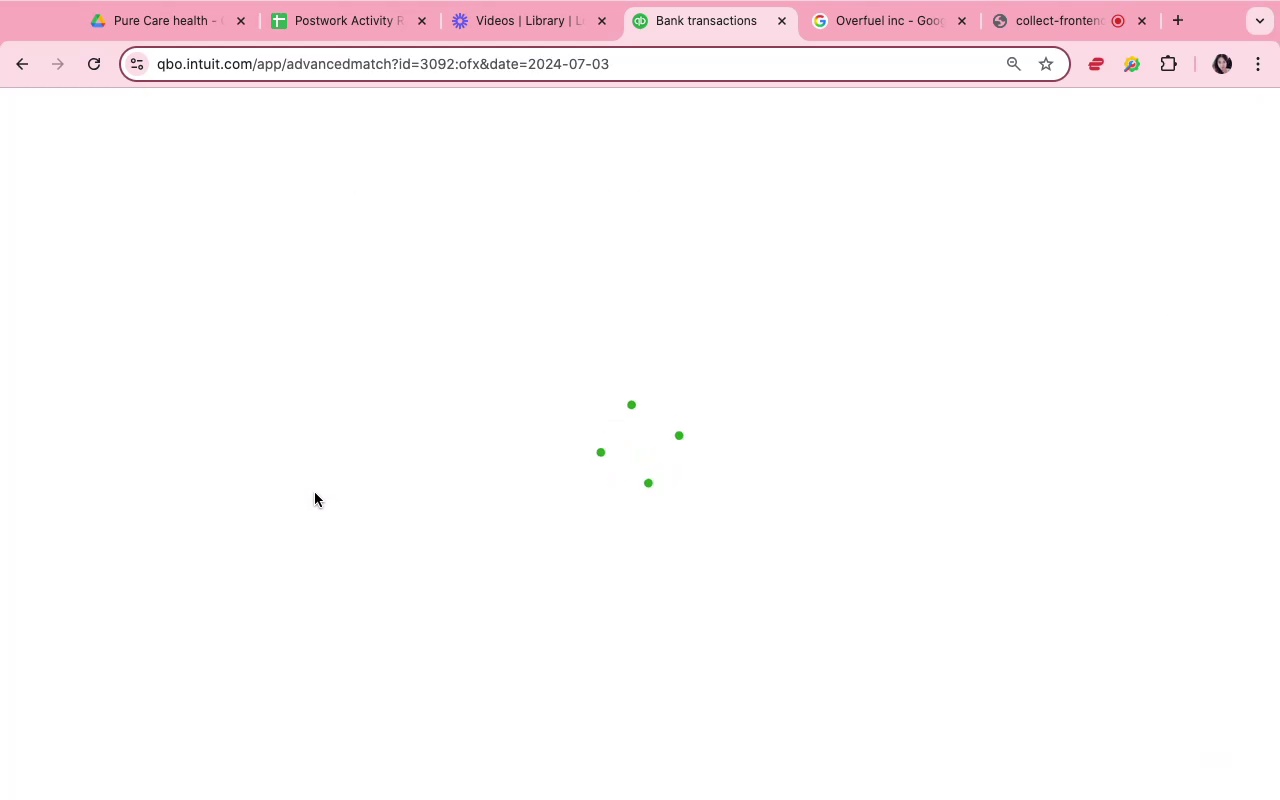 
wait(10.52)
 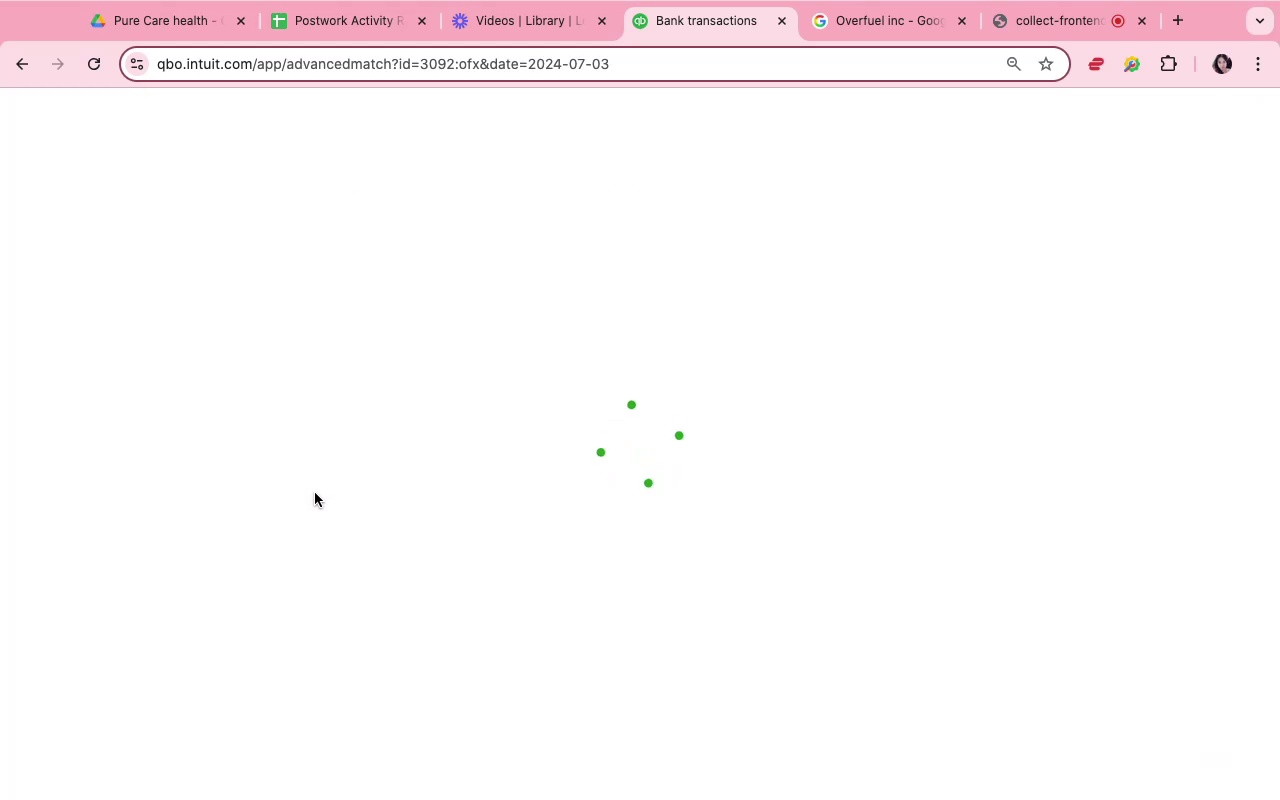 
left_click([1265, 108])
 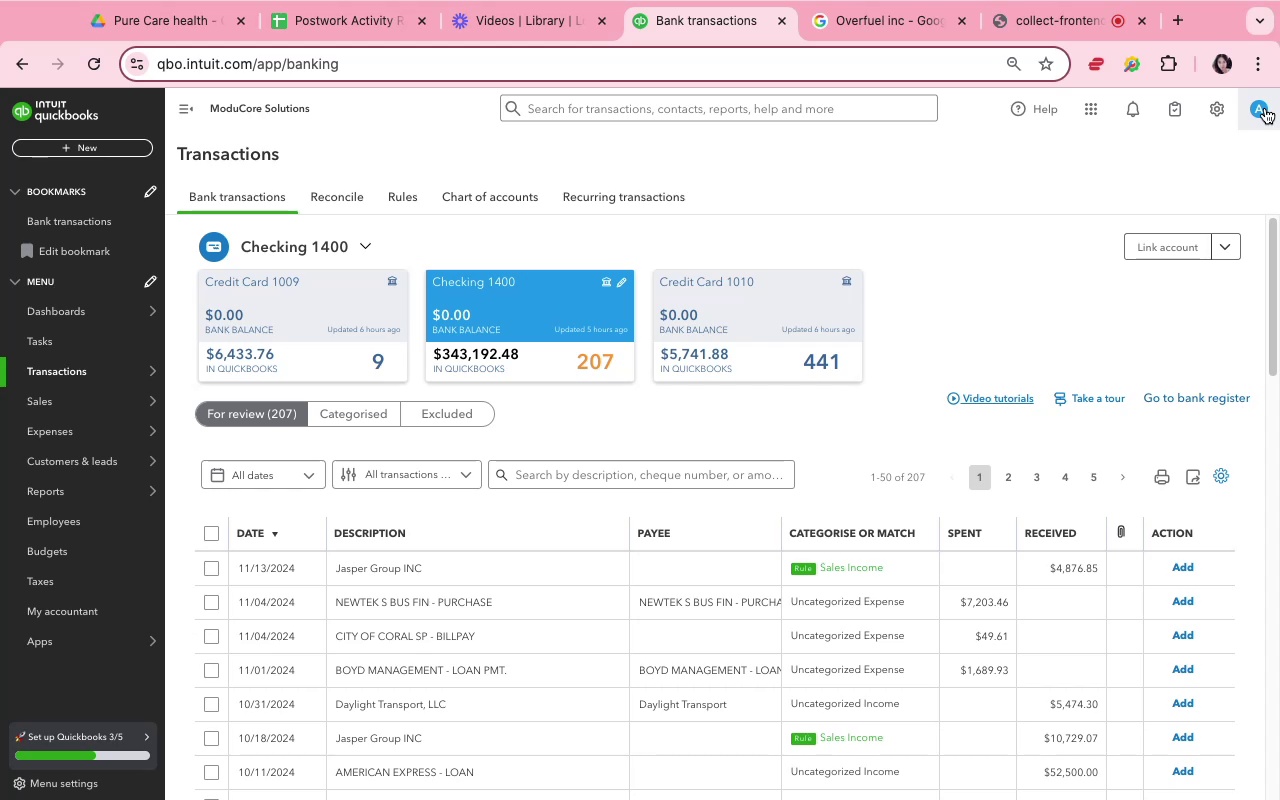 
wait(20.01)
 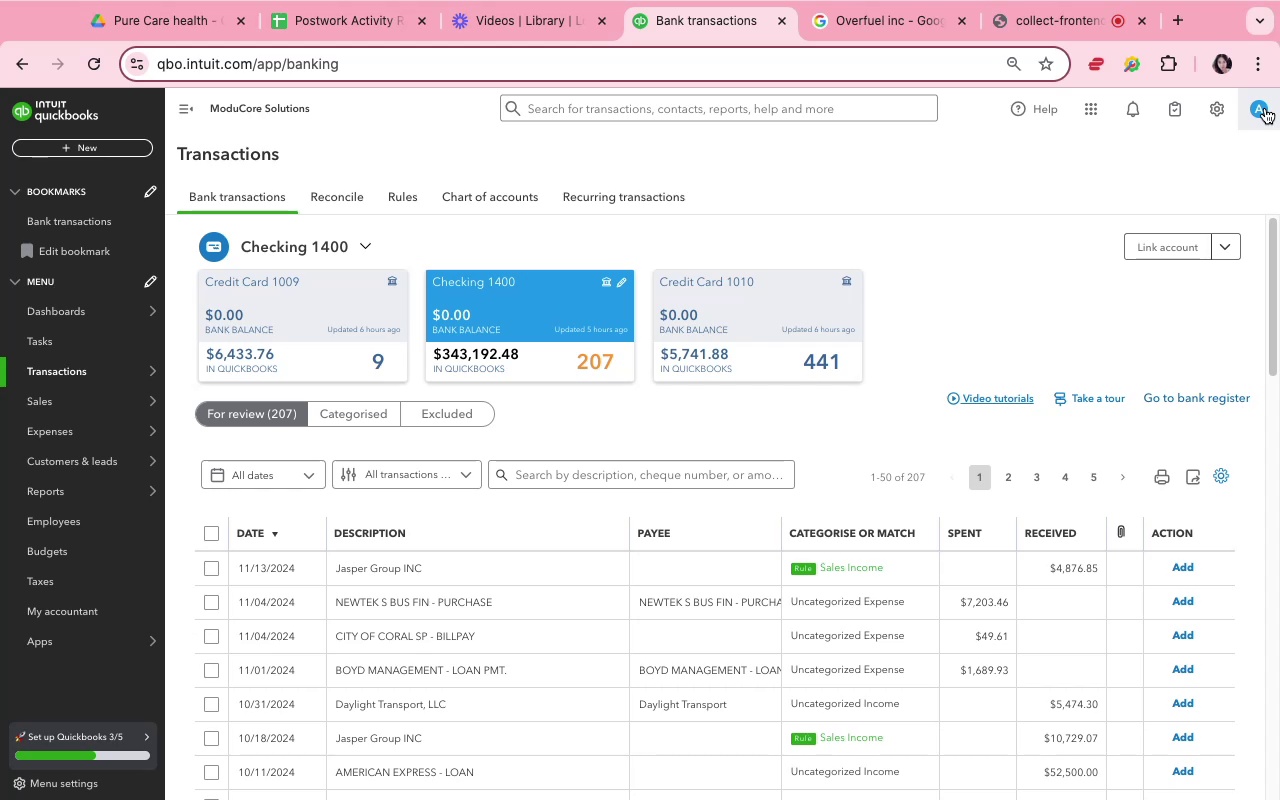 
left_click([1173, 570])
 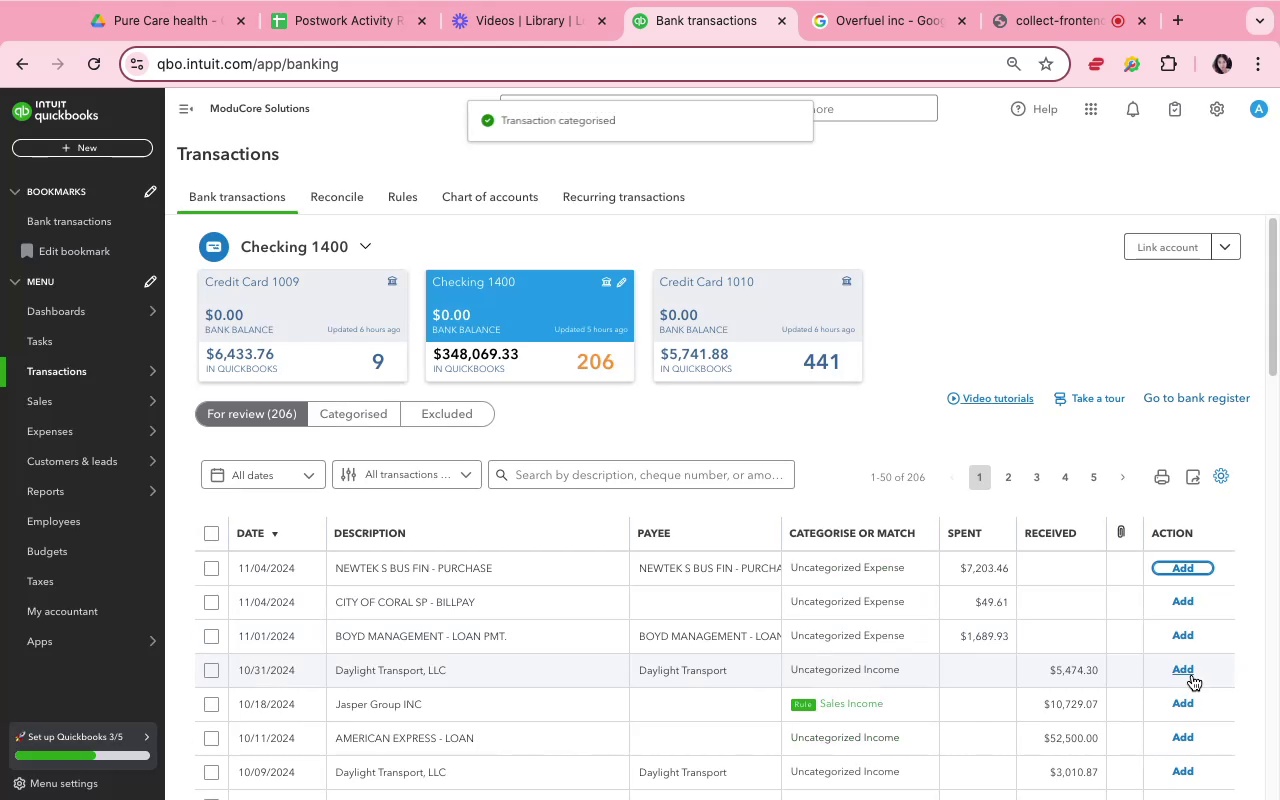 
left_click([1193, 702])
 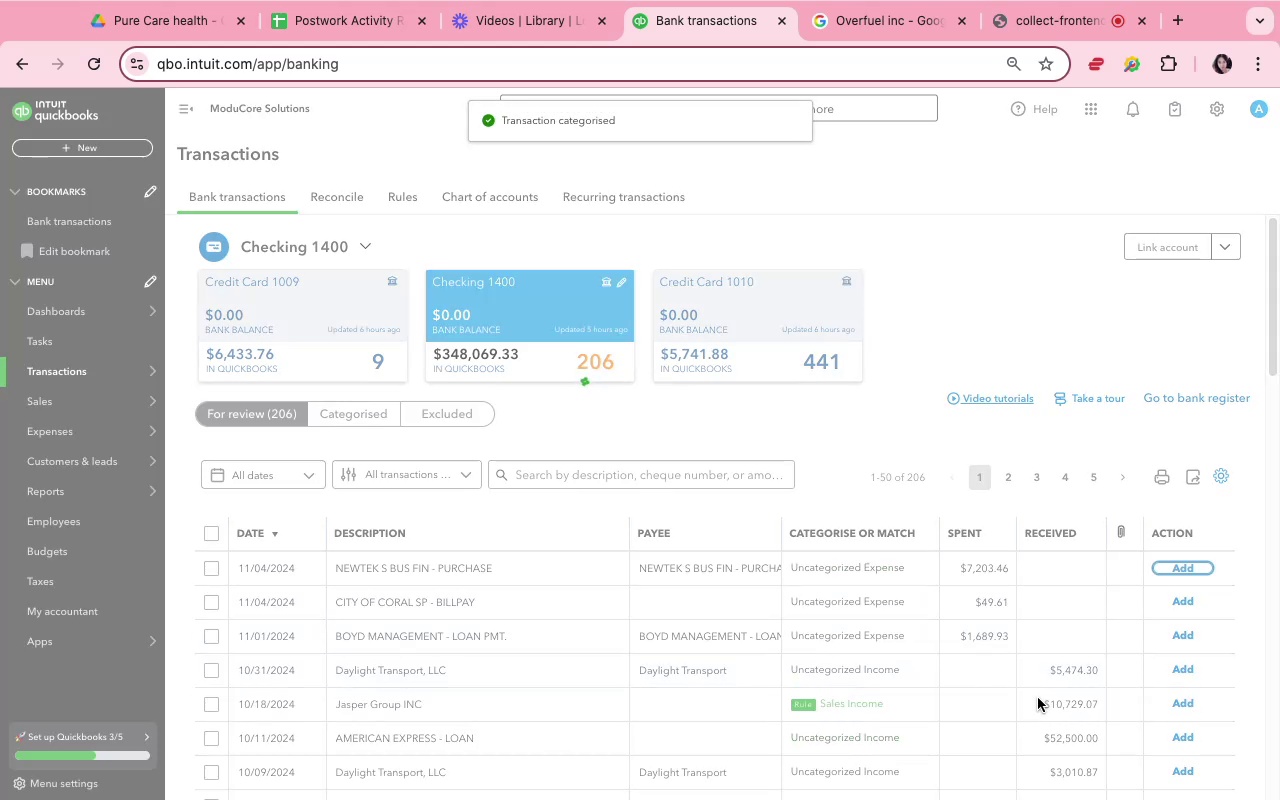 
scroll: coordinate [1038, 698], scroll_direction: down, amount: 14.0
 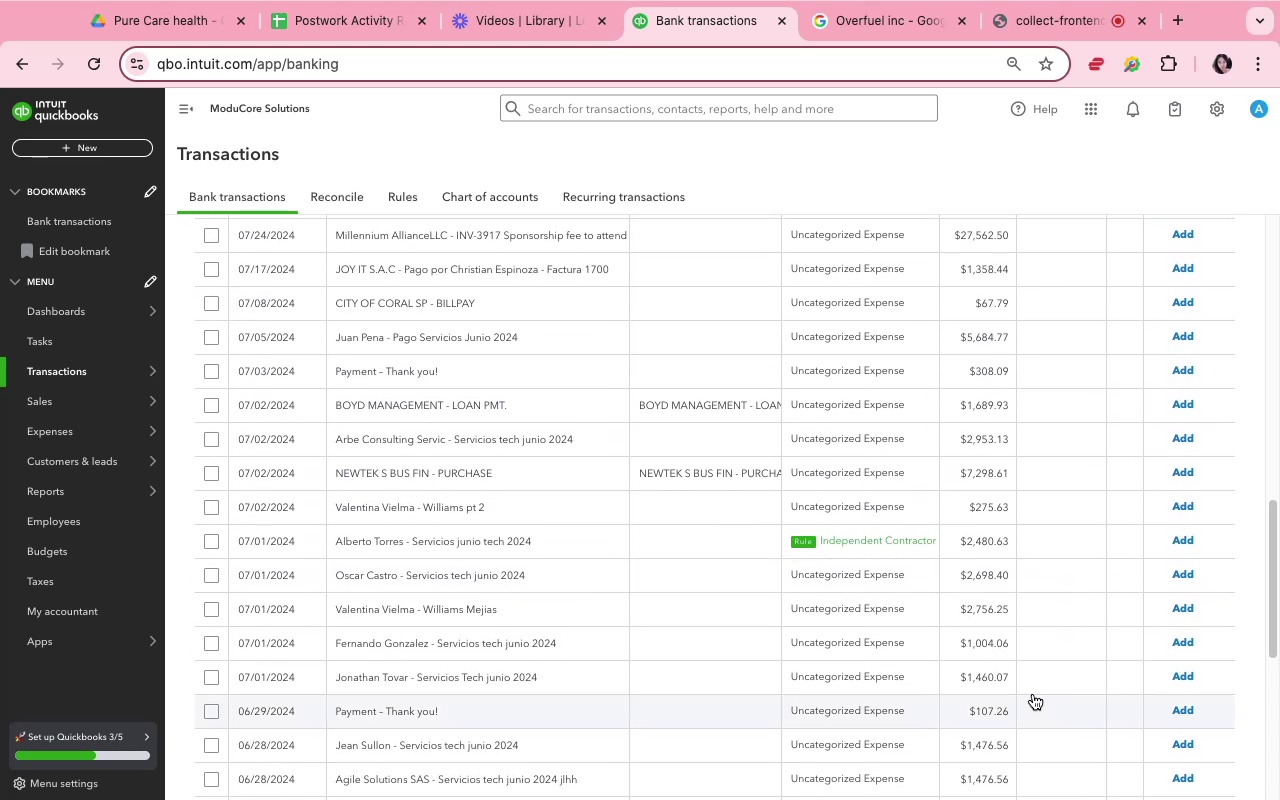 
wait(10.94)
 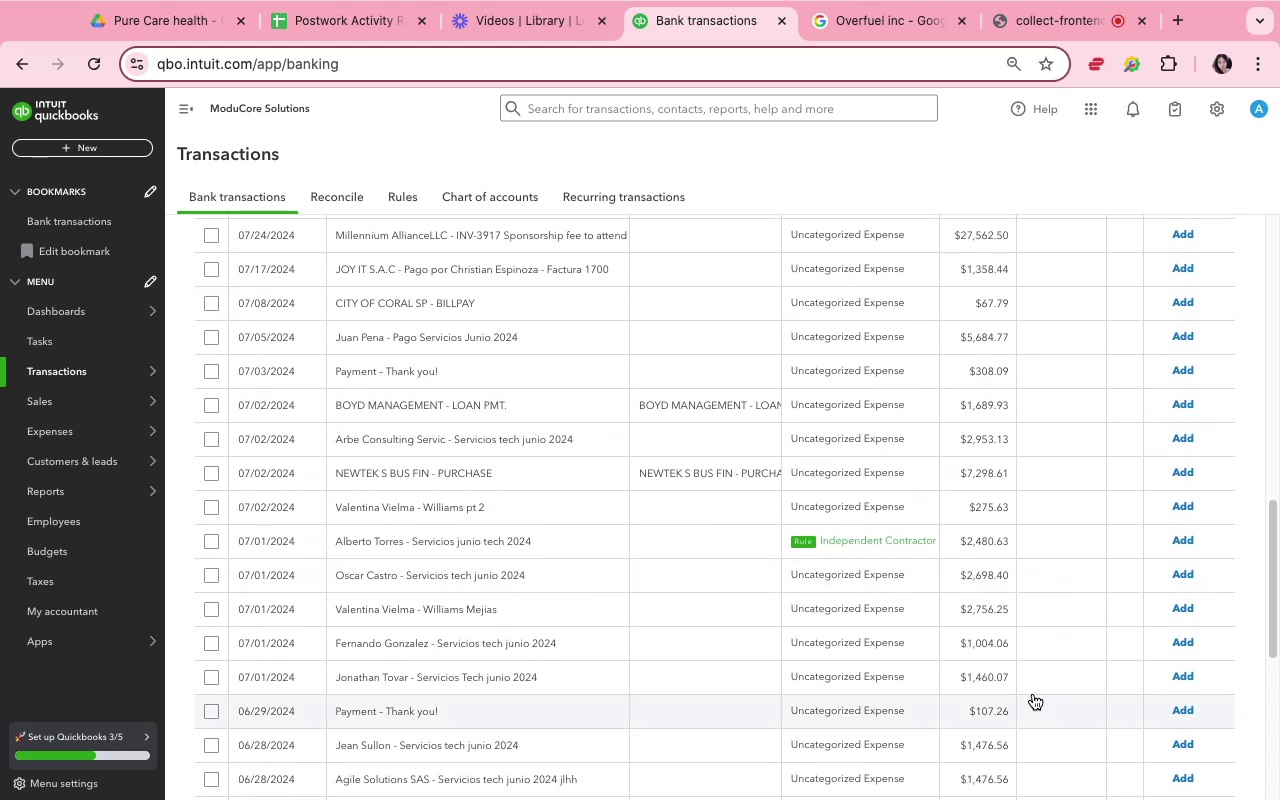 
left_click([693, 449])
 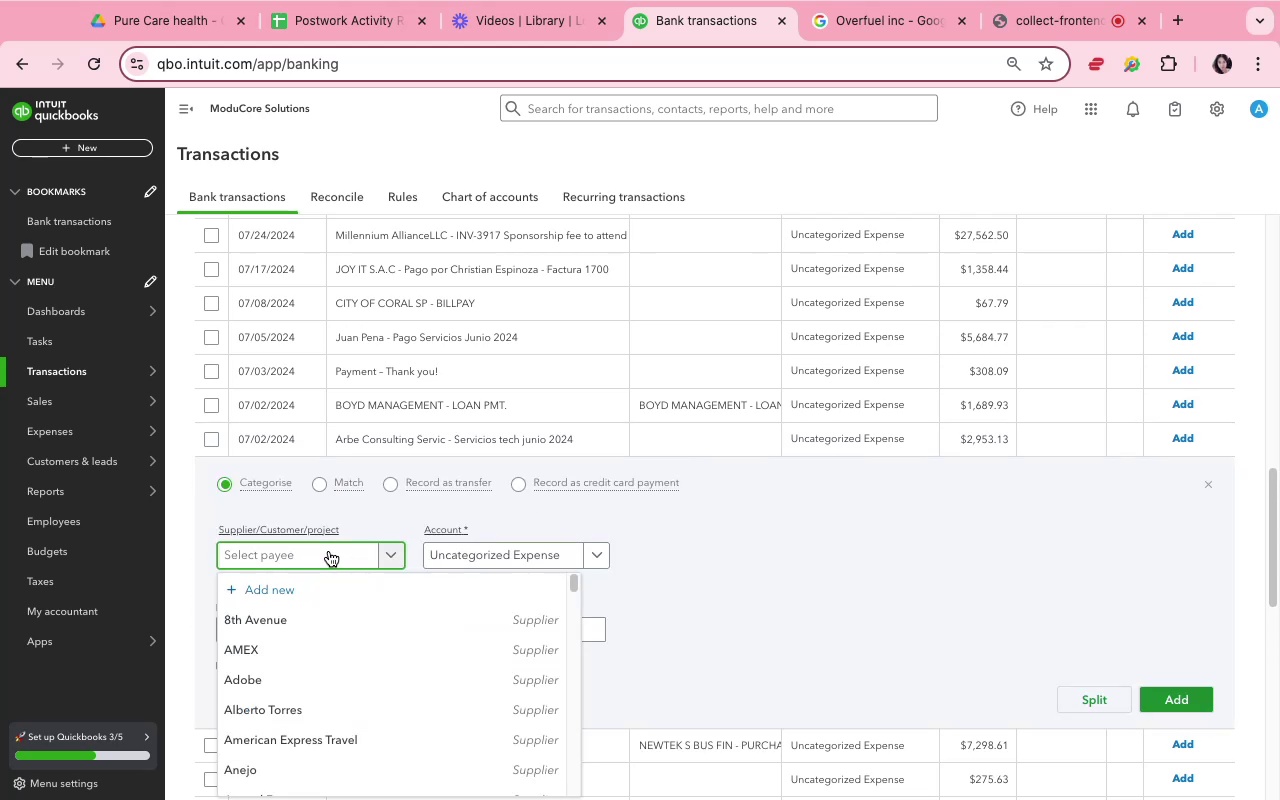 
wait(6.33)
 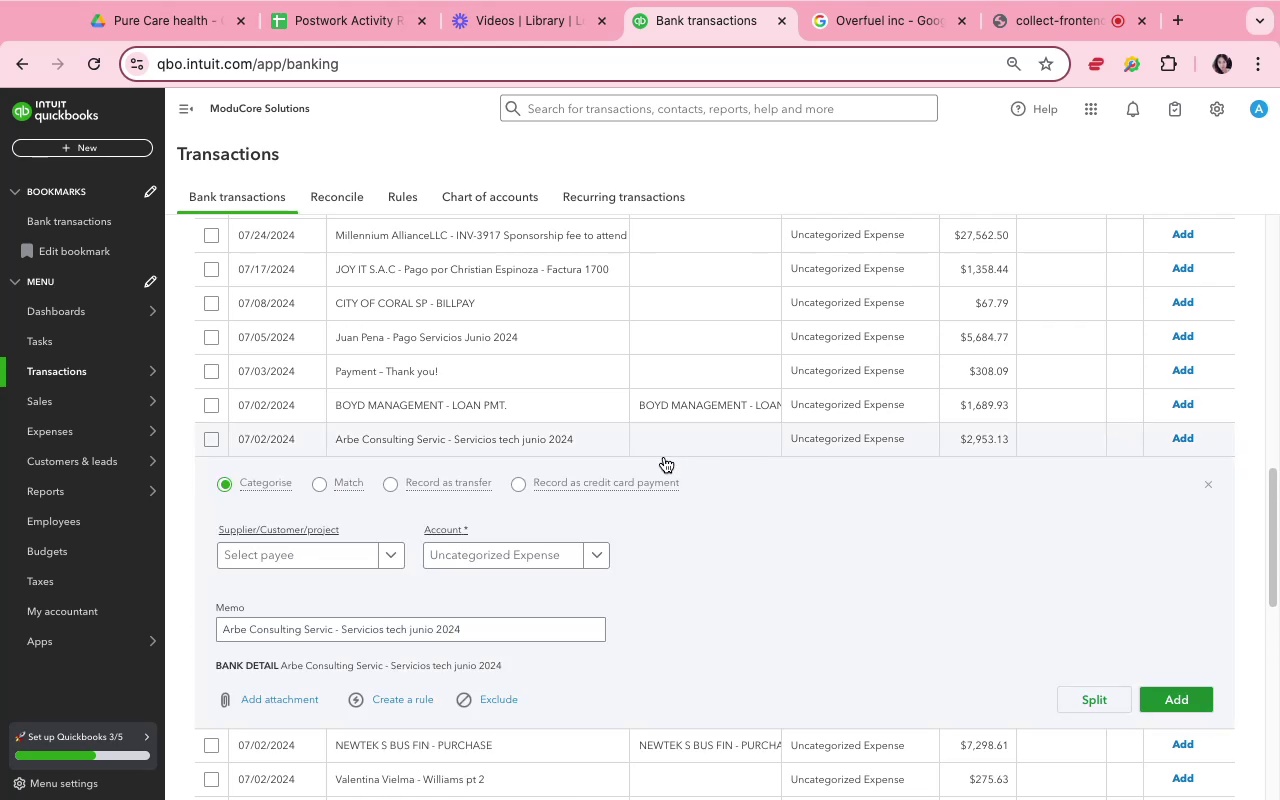 
type(Arbe Consulting)
 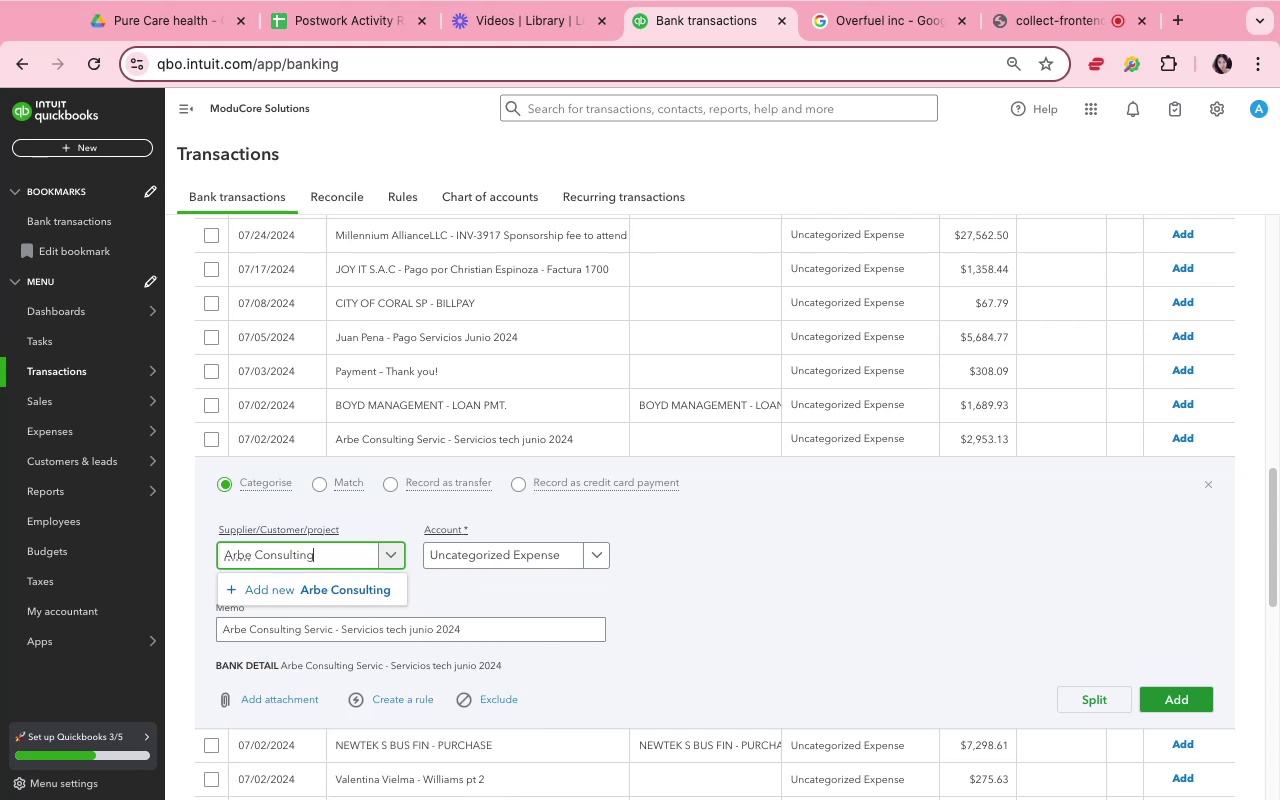 
left_click([328, 591])
 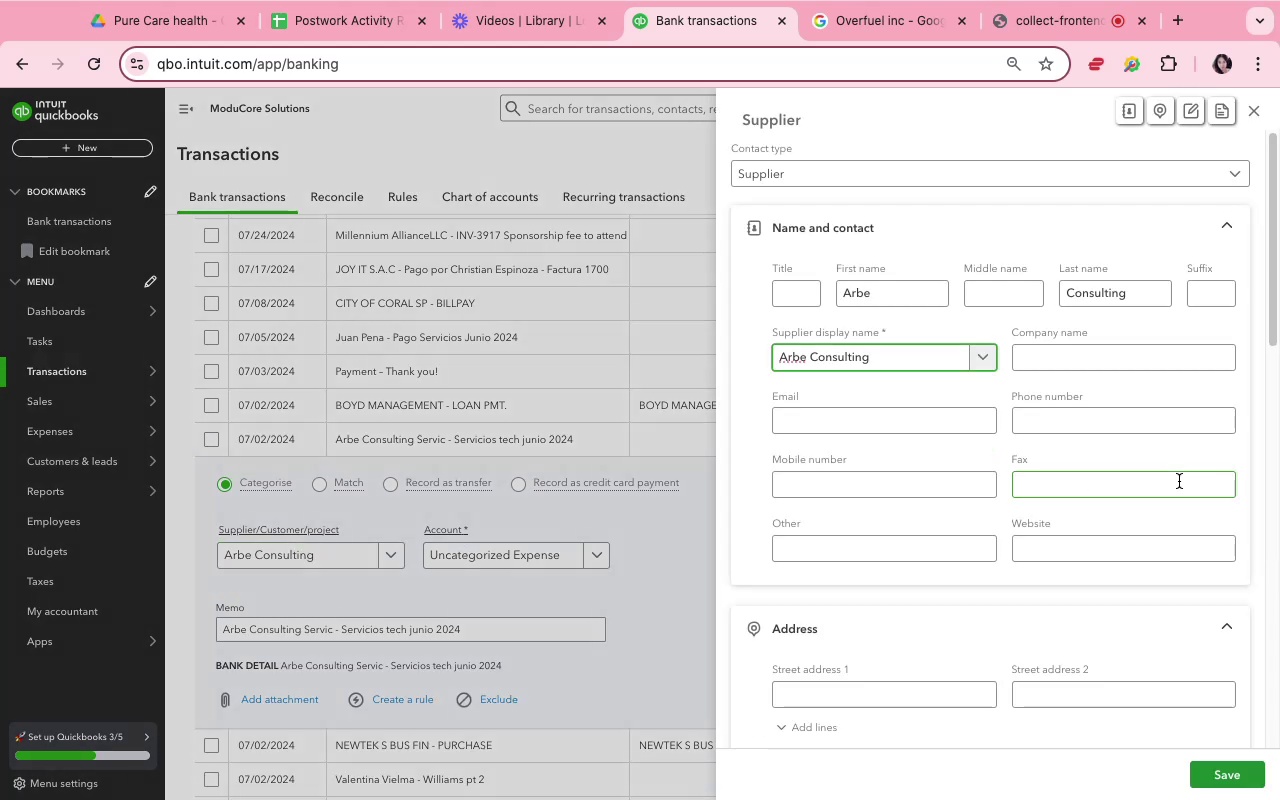 
left_click([1220, 764])
 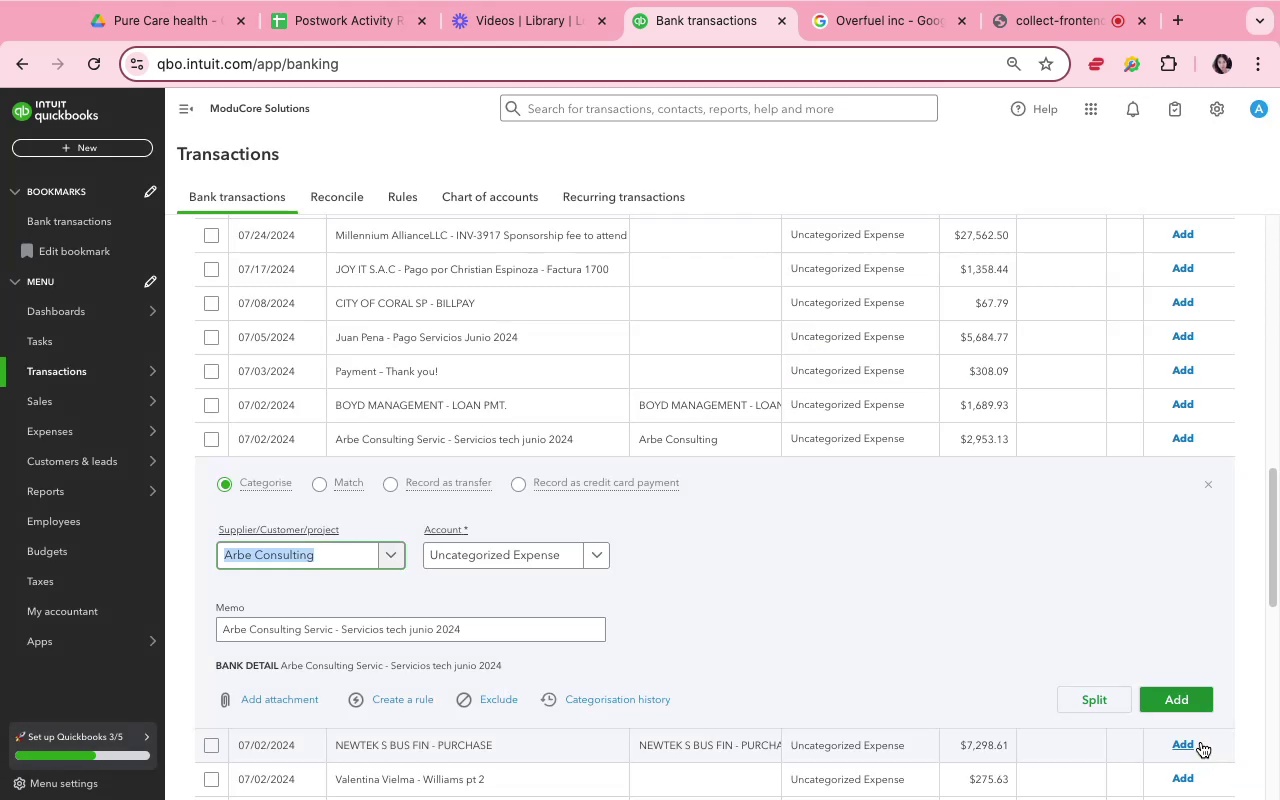 
left_click([762, 580])
 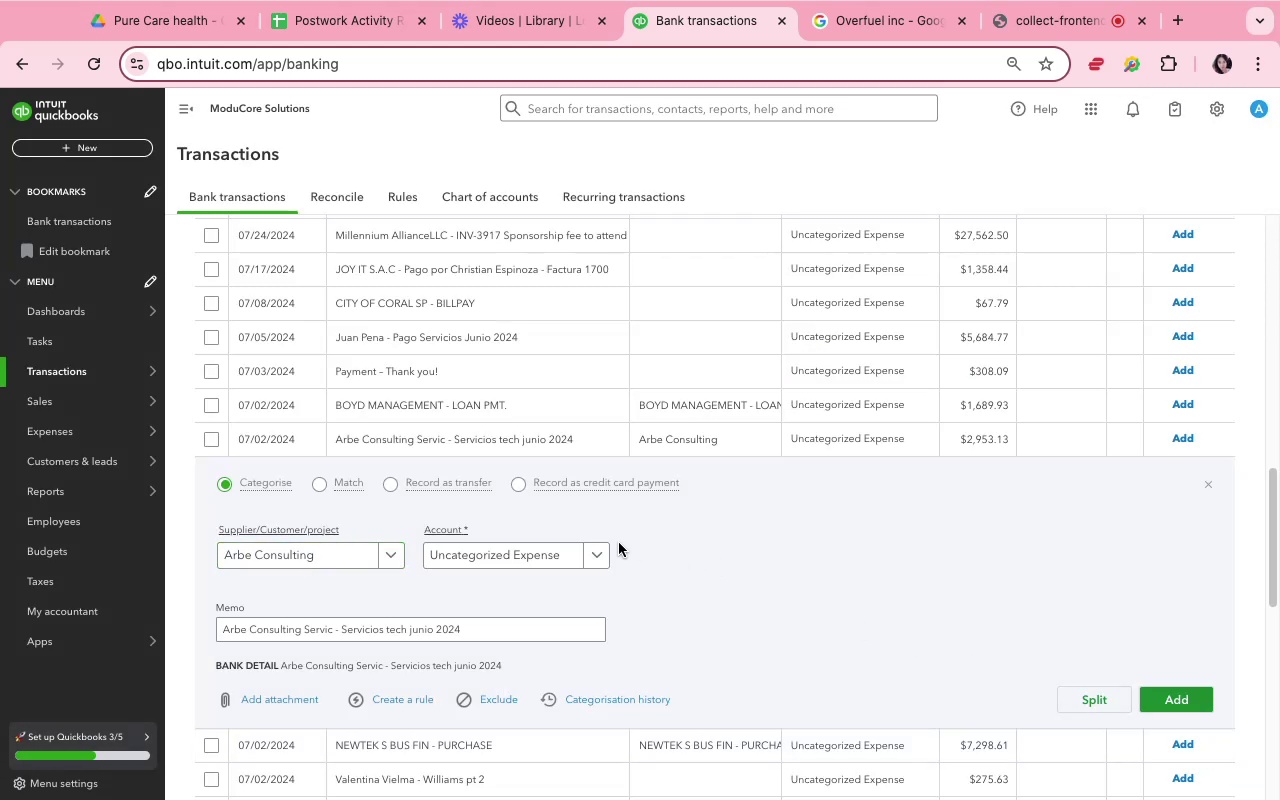 
left_click([549, 551])
 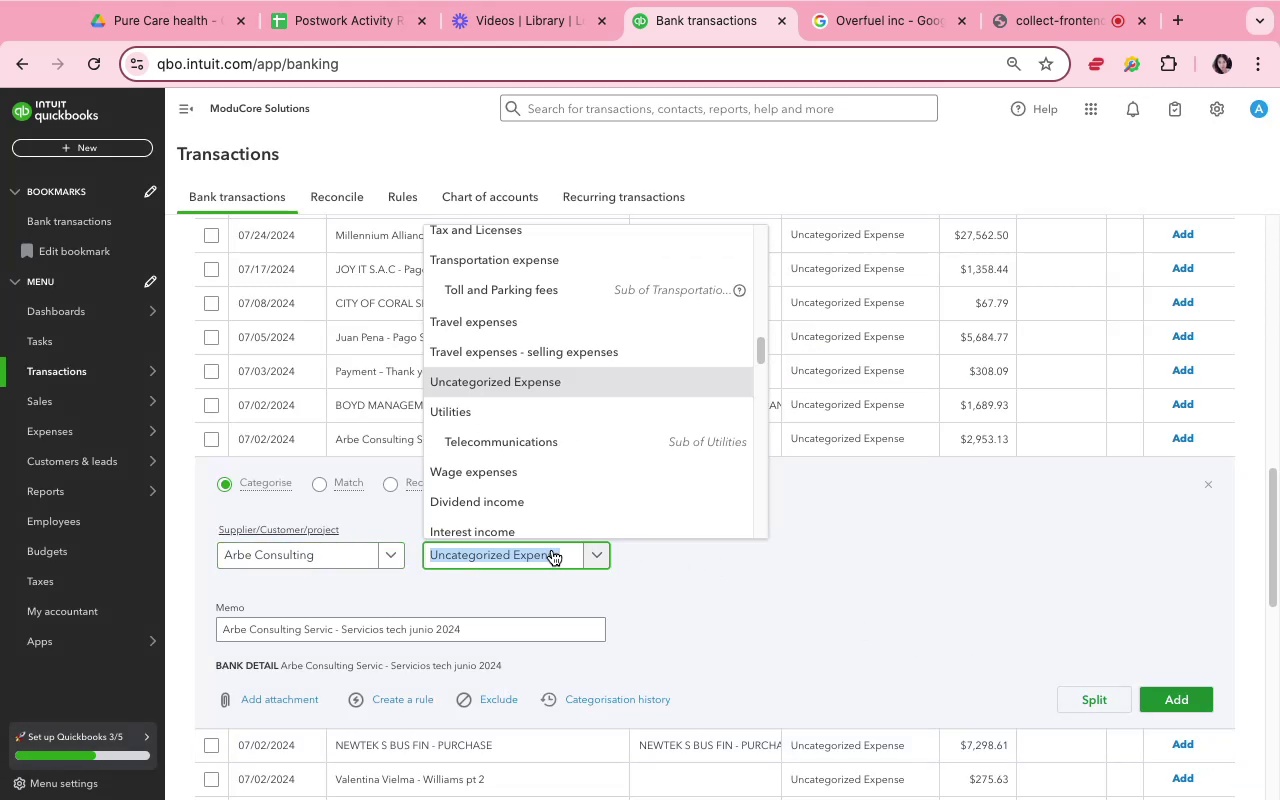 
type(Independent)
 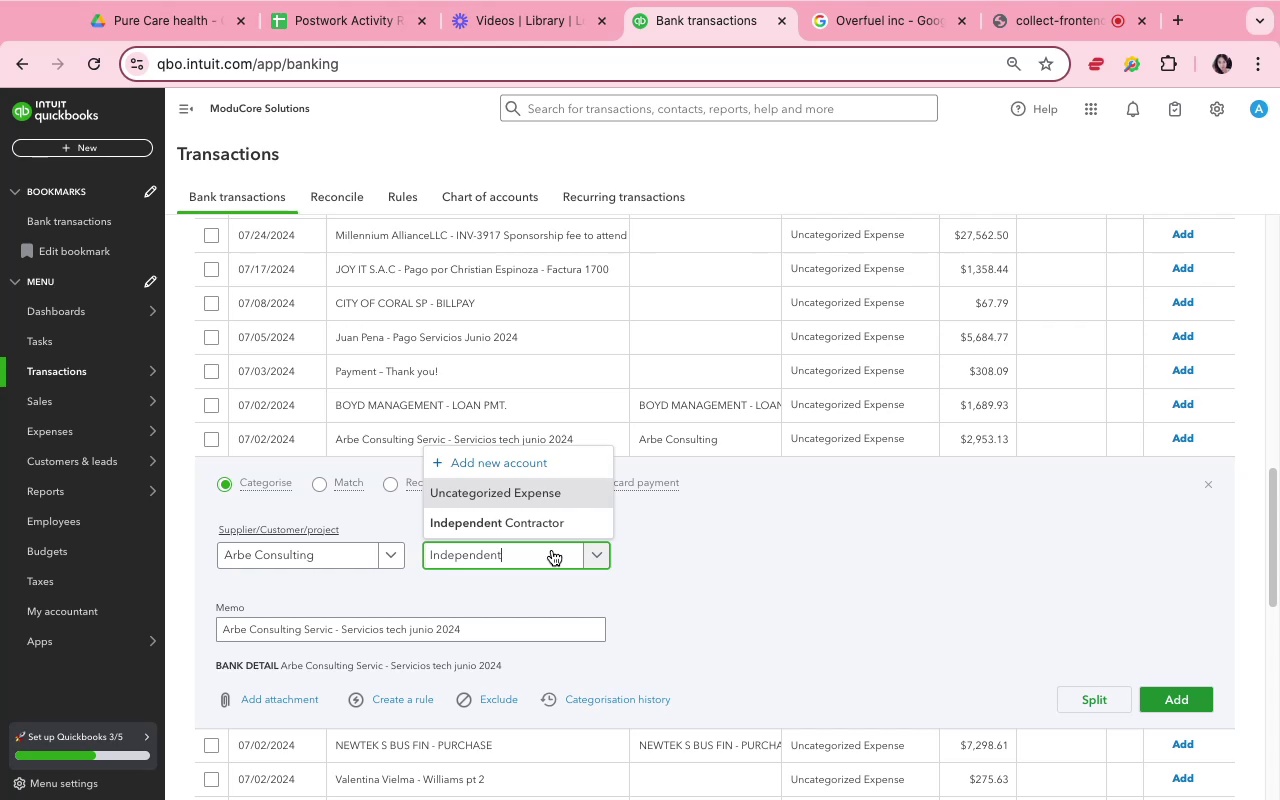 
left_click([560, 517])
 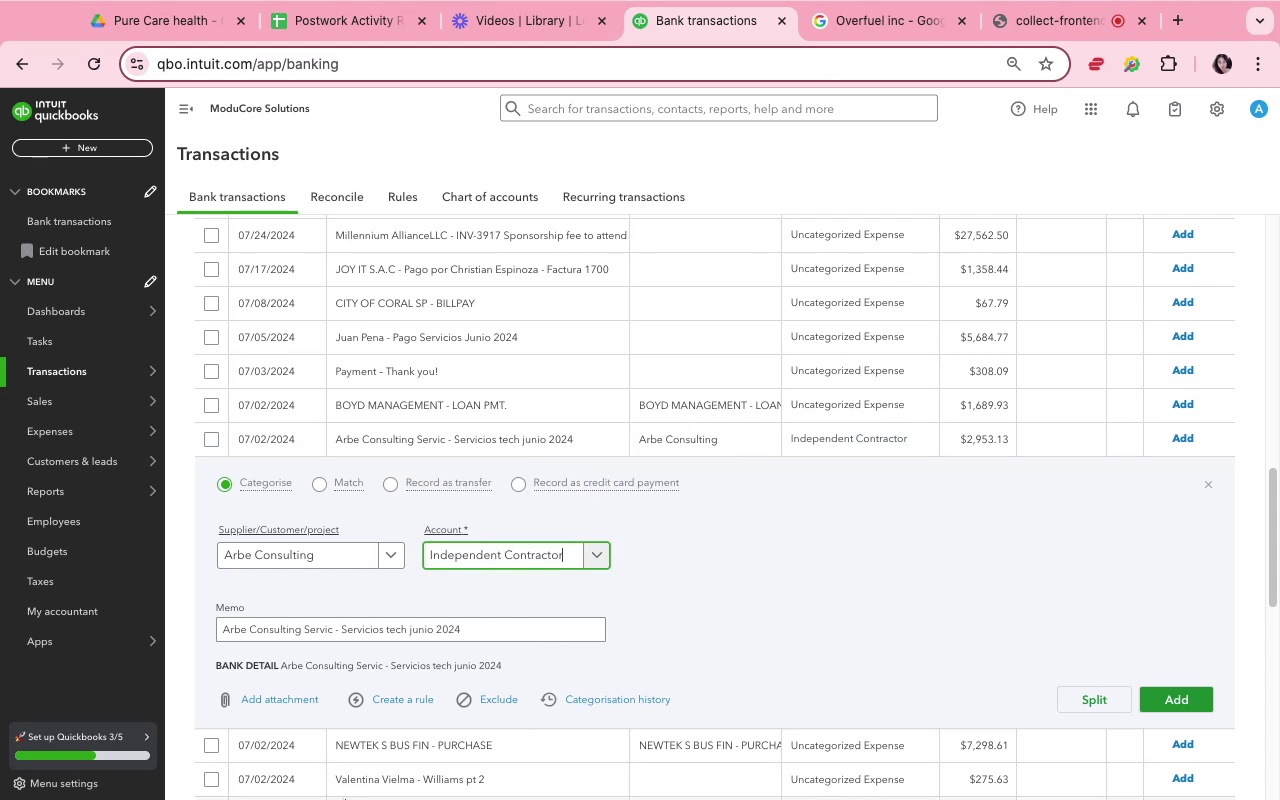 
wait(9.89)
 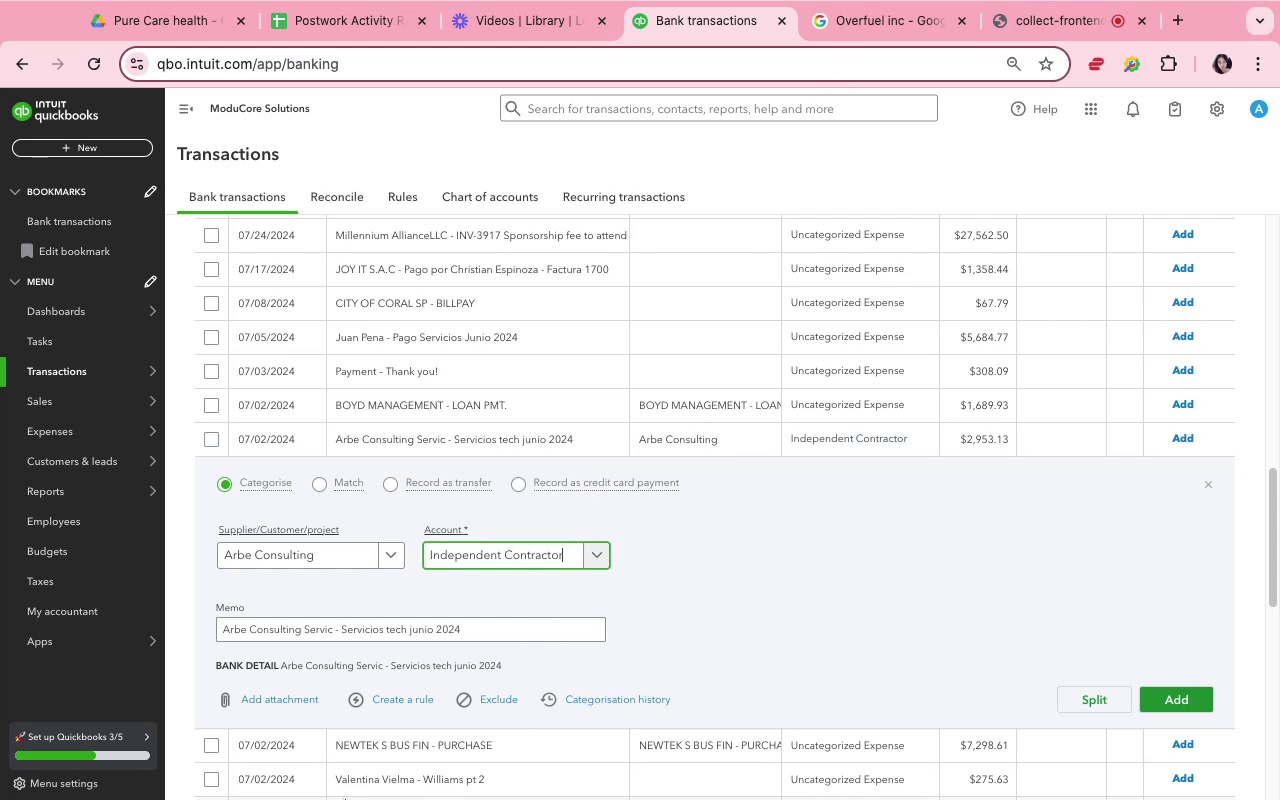 
type(arbe)
 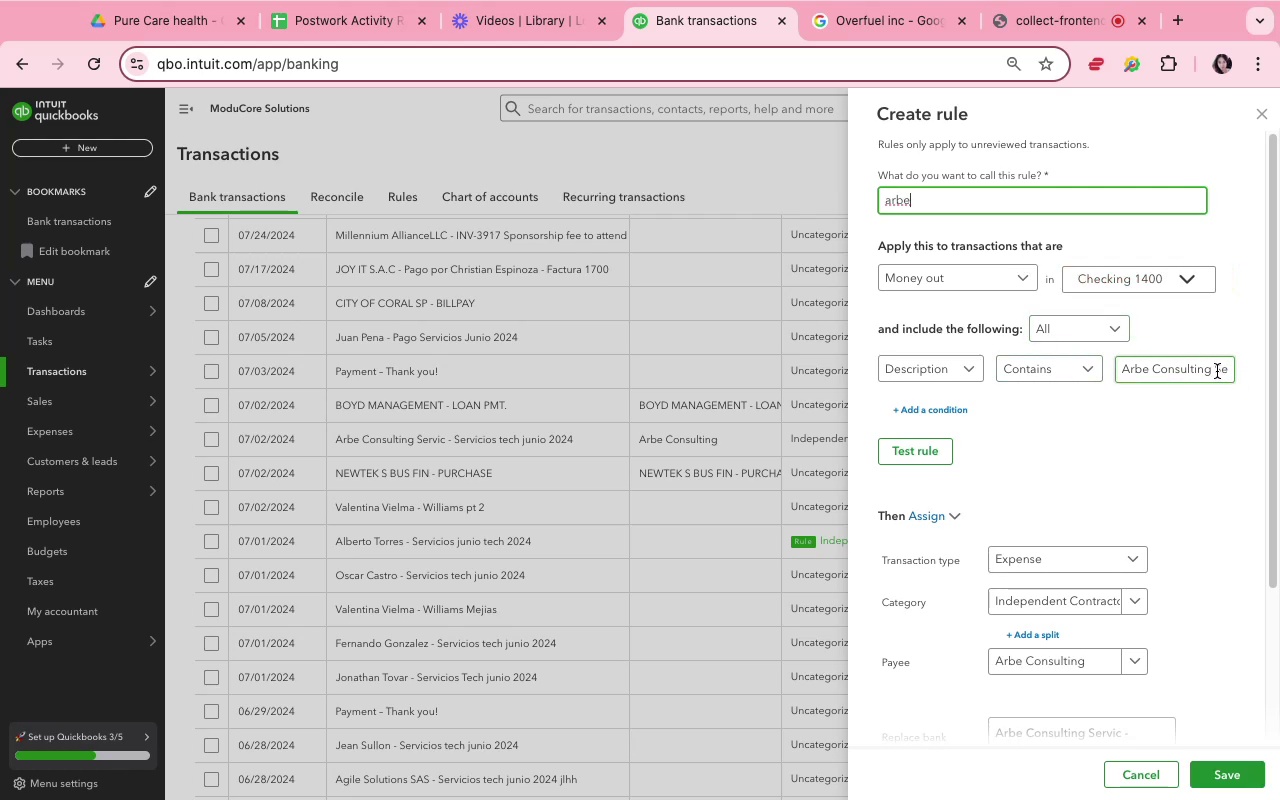 
left_click_drag(start_coordinate=[1213, 368], to_coordinate=[1238, 373])
 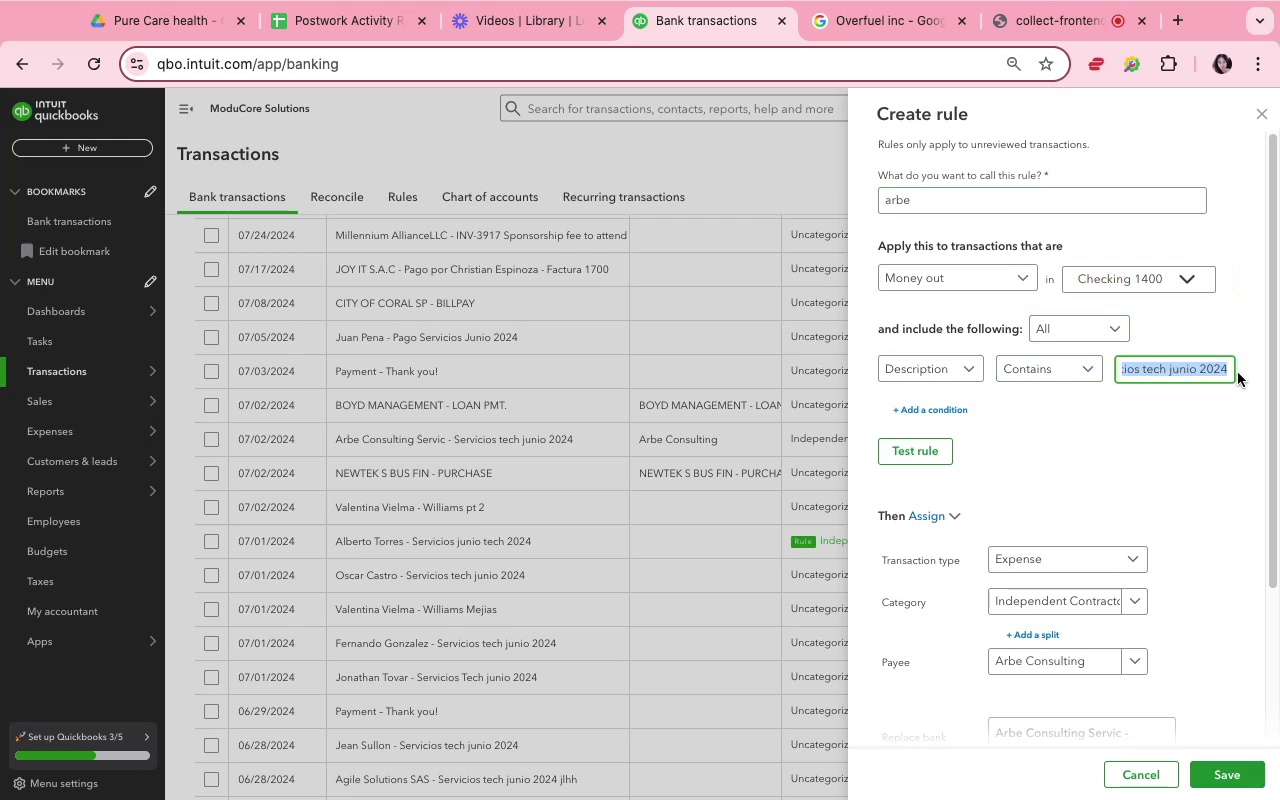 
key(Backspace)
 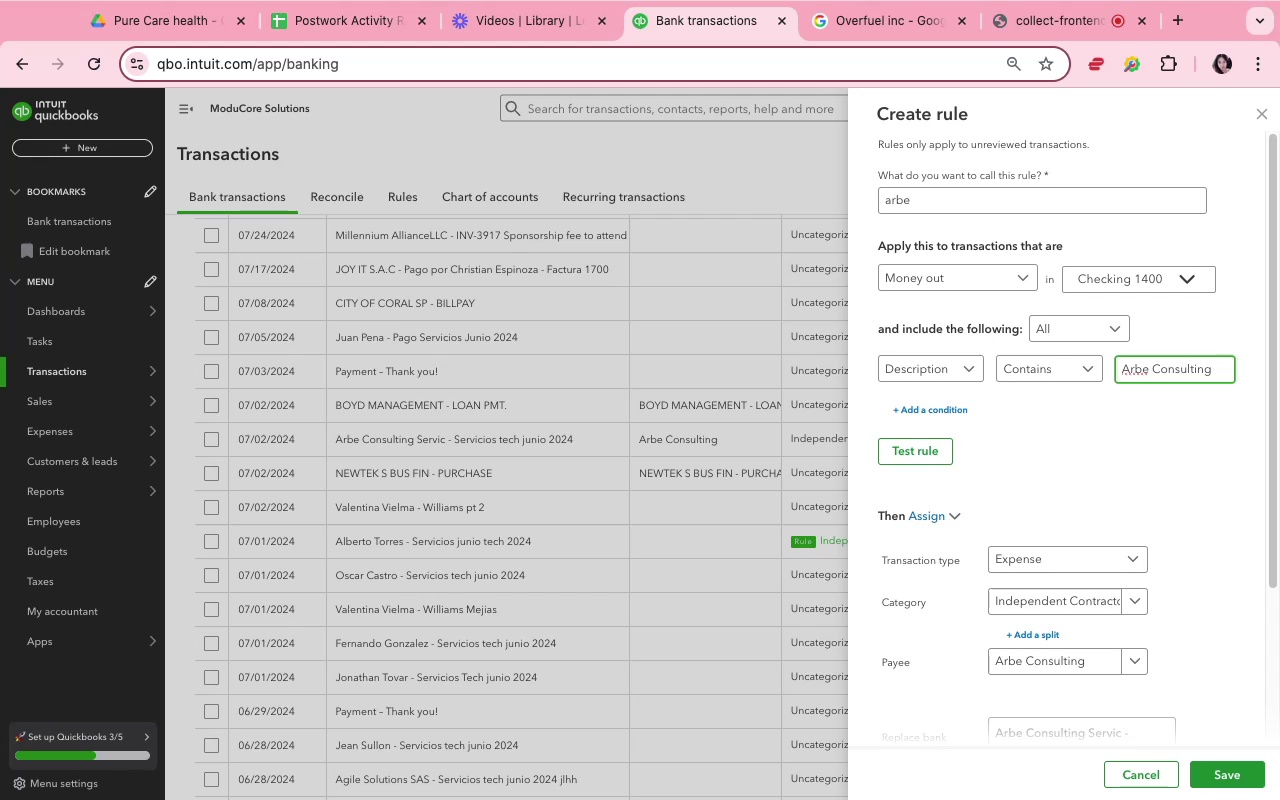 
scroll: coordinate [1225, 506], scroll_direction: down, amount: 14.0
 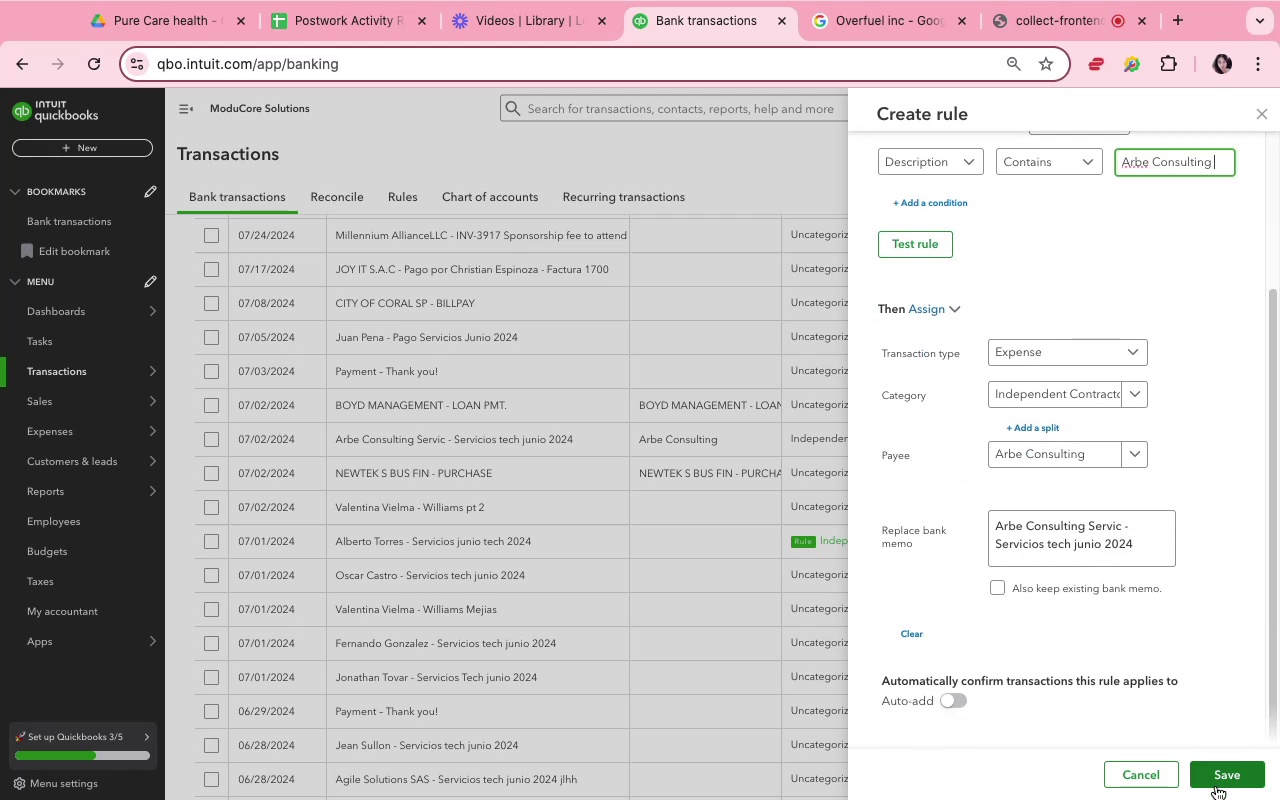 
left_click([1216, 786])
 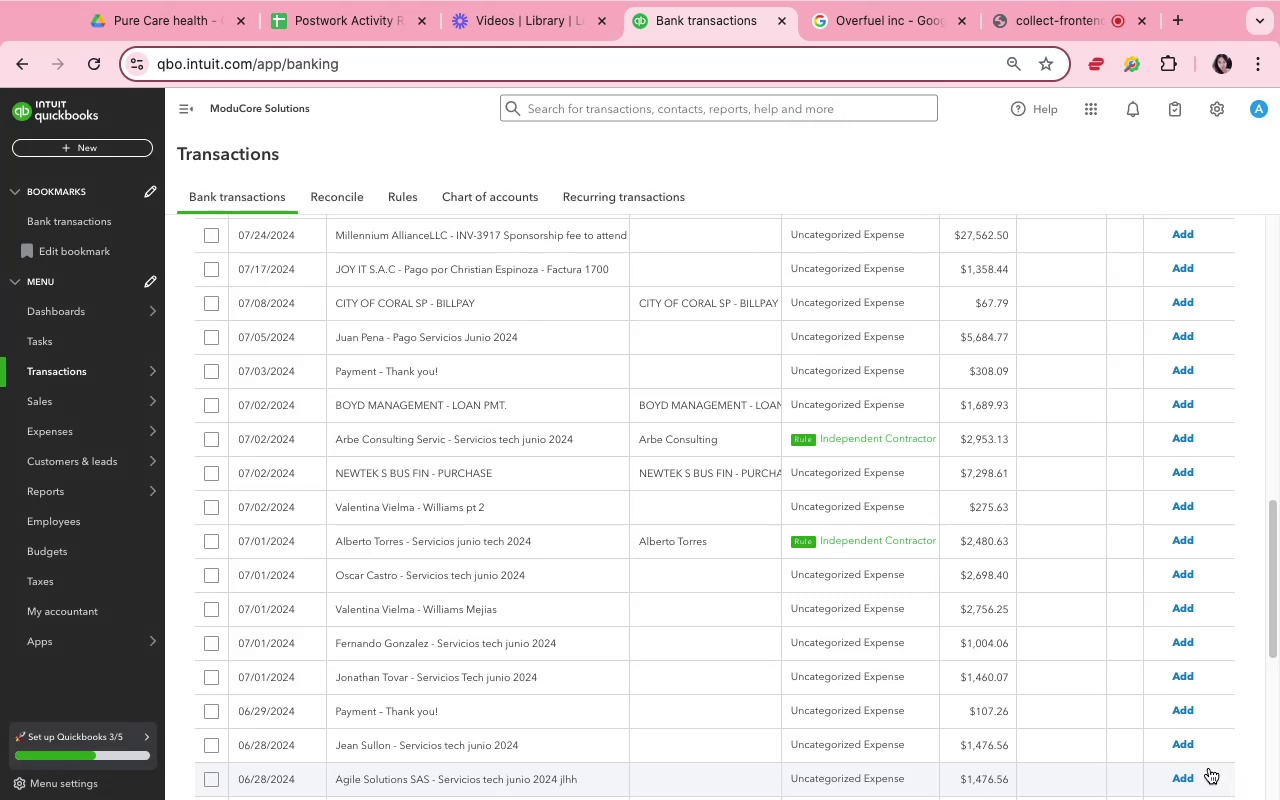 
wait(5.94)
 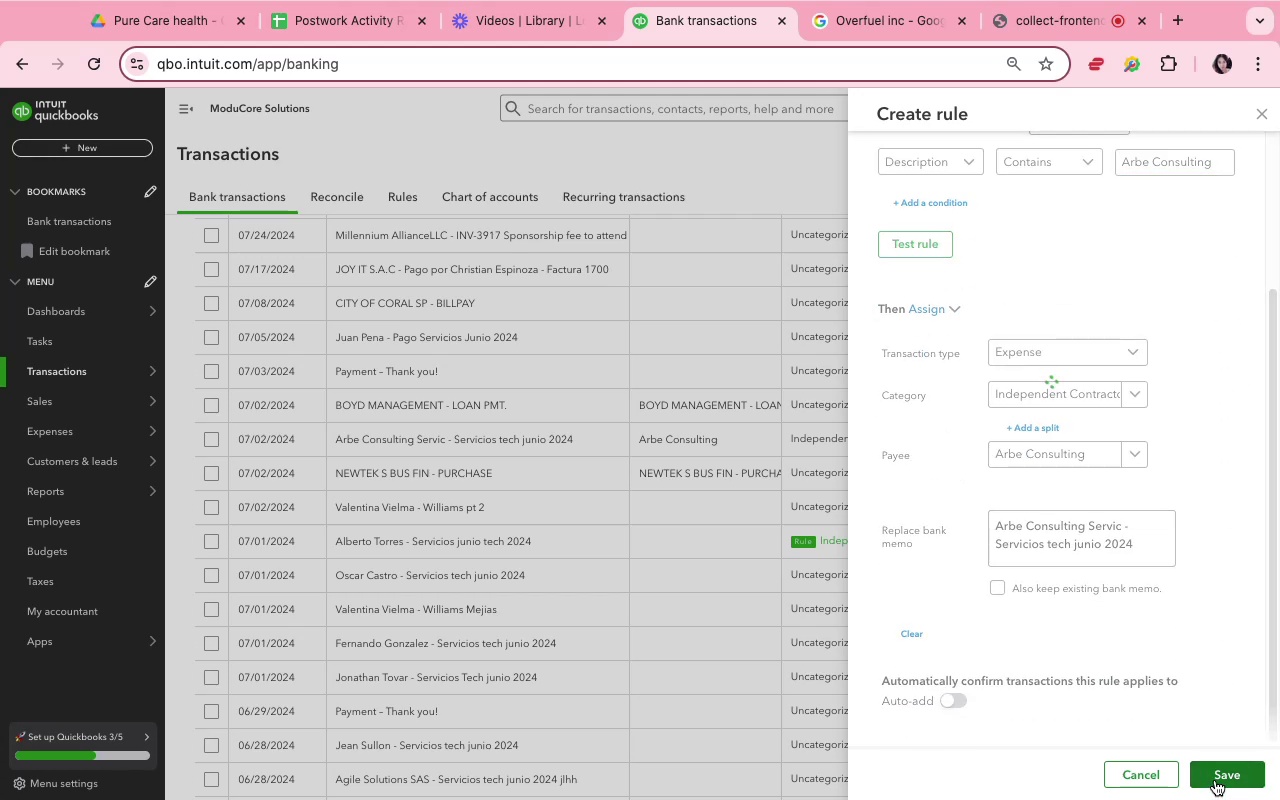 
scroll: coordinate [999, 534], scroll_direction: up, amount: 14.0
 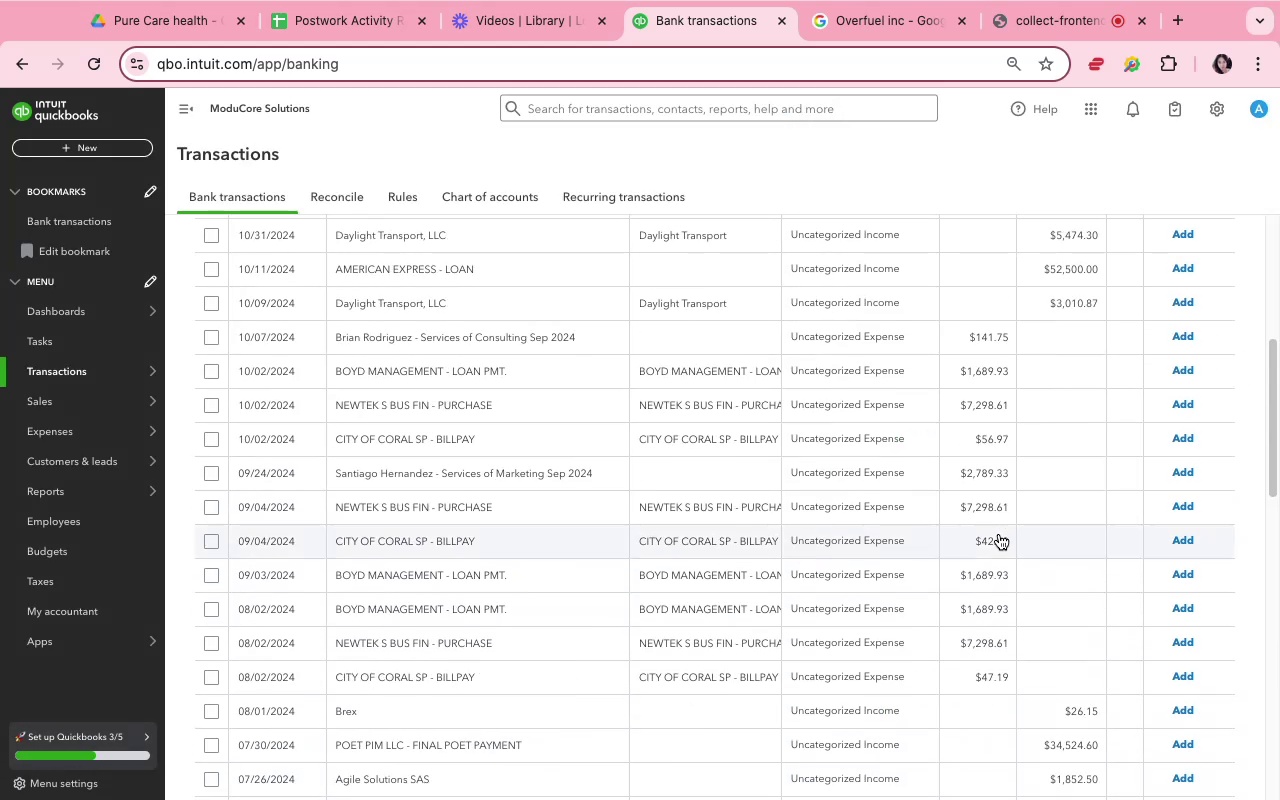 
scroll: coordinate [1016, 553], scroll_direction: down, amount: 11.0
 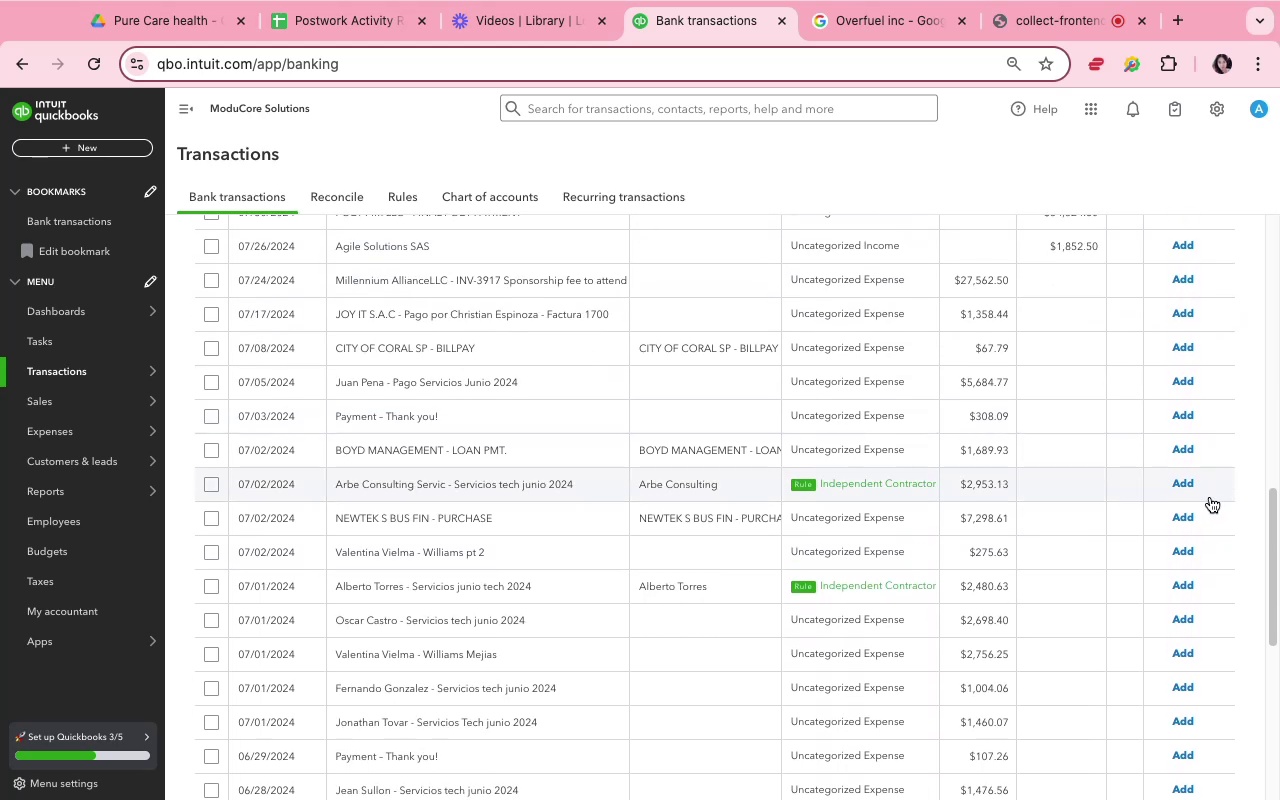 
left_click([1191, 486])
 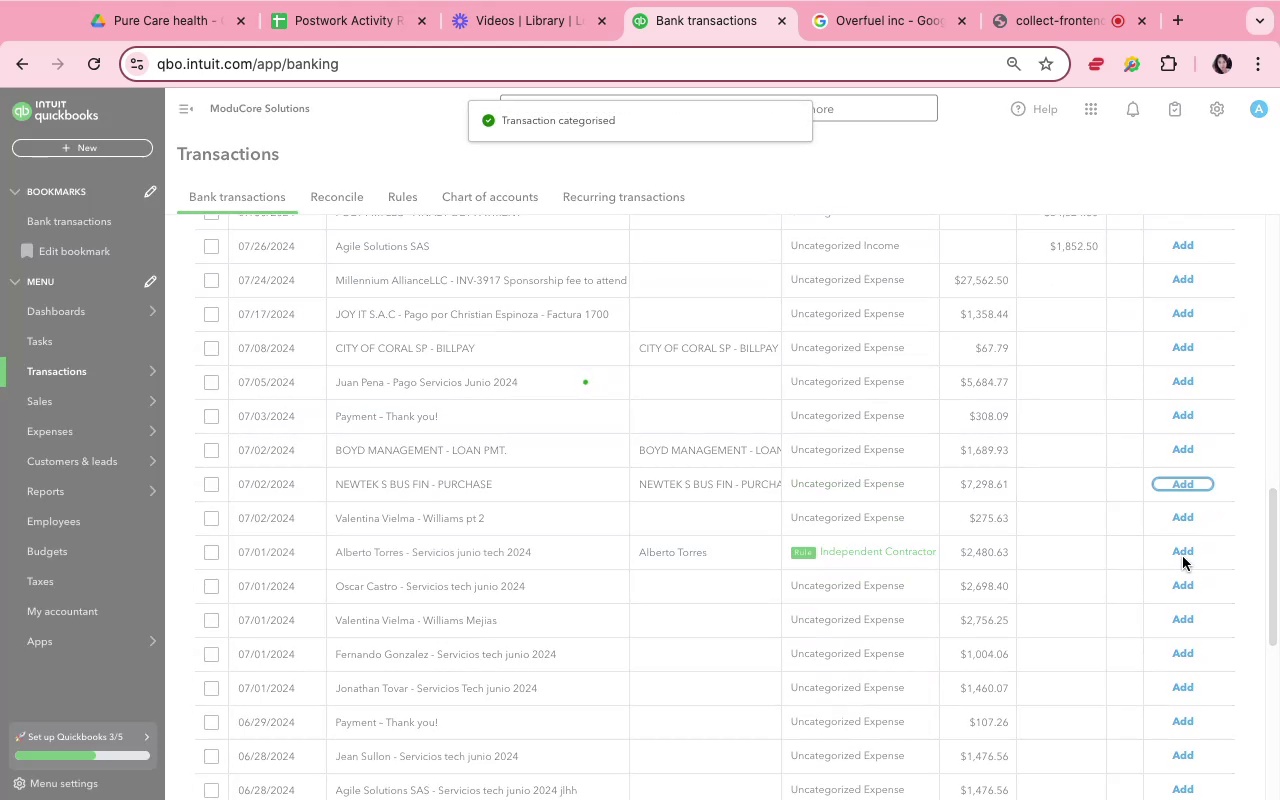 
wait(5.49)
 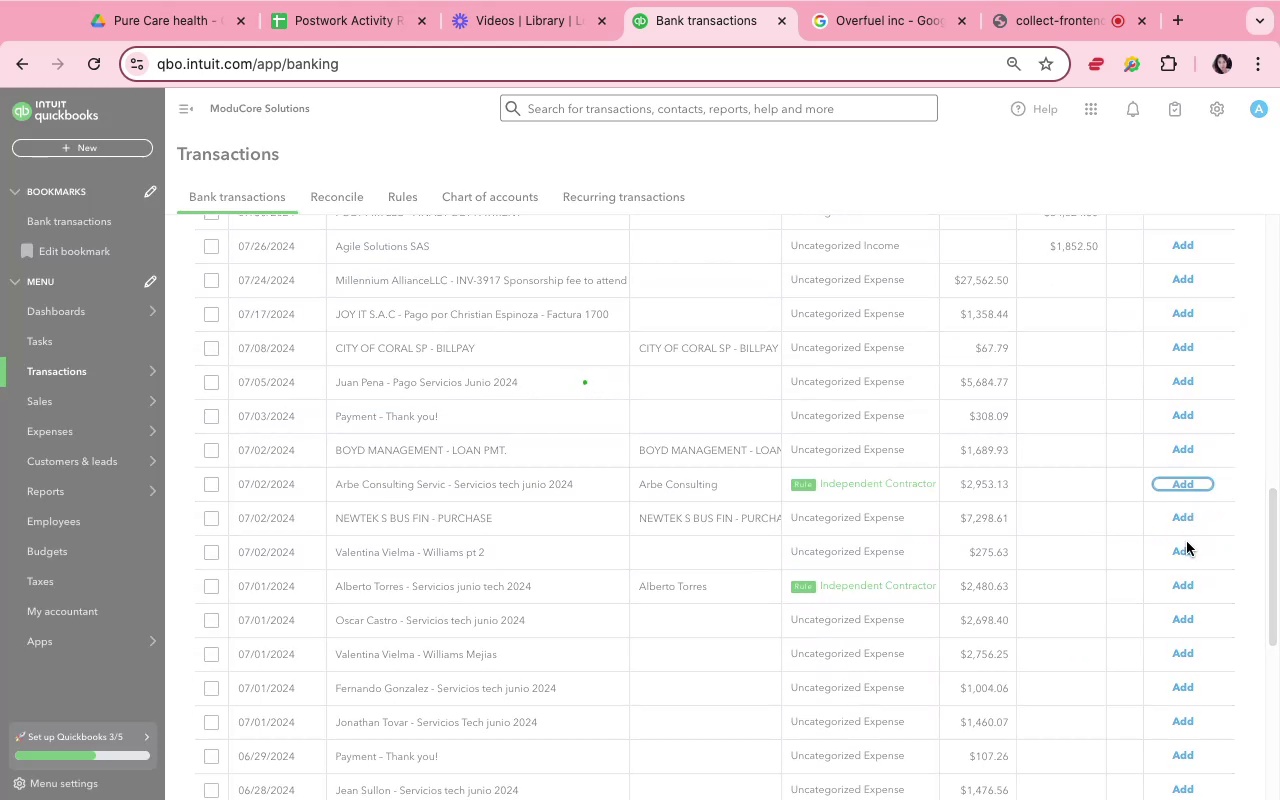 
scroll: coordinate [871, 619], scroll_direction: down, amount: 15.0
 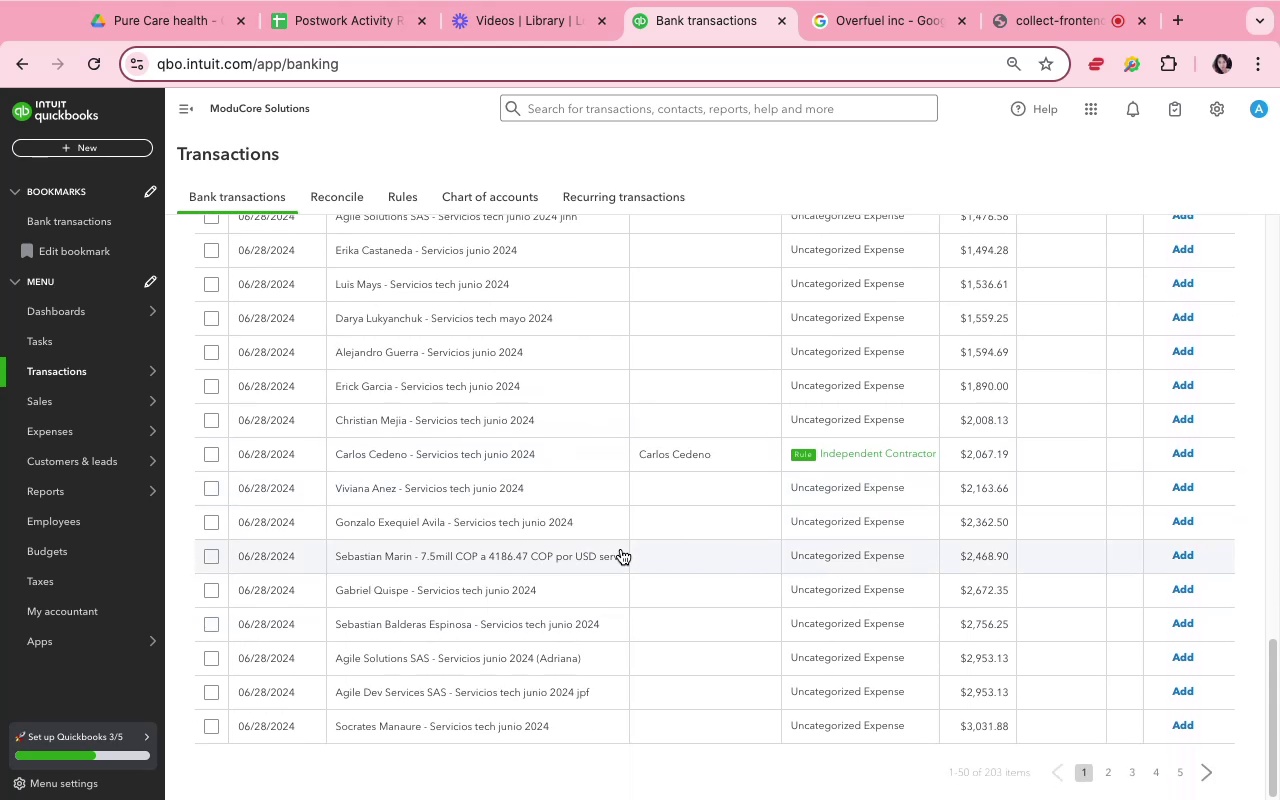 
wait(5.76)
 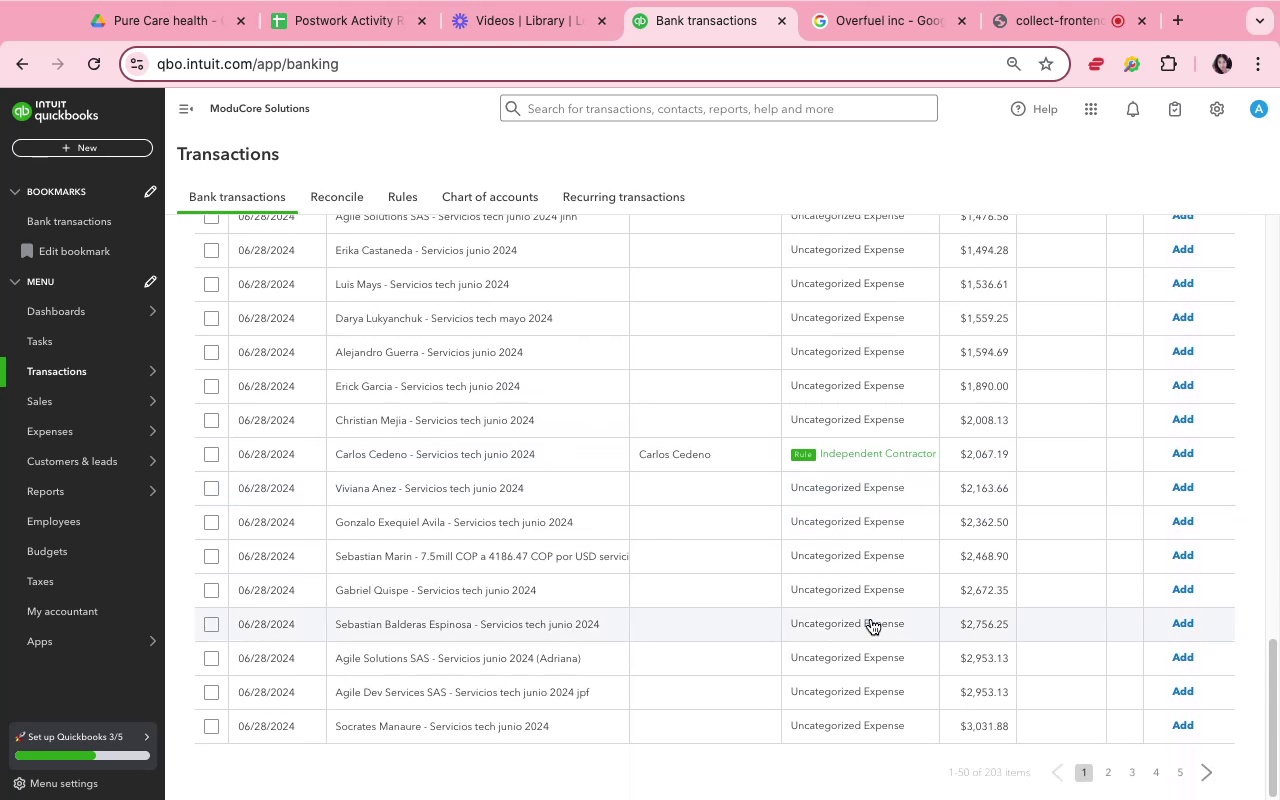 
left_click([587, 557])
 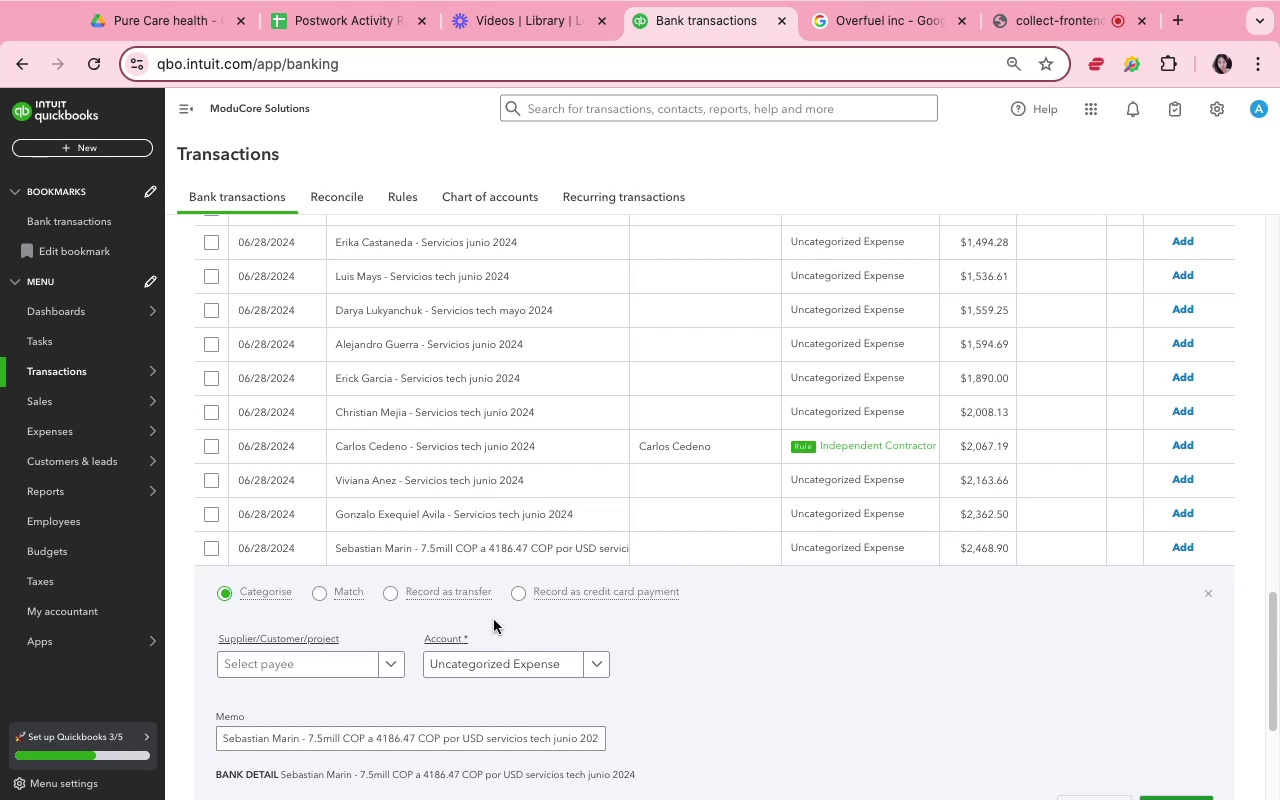 
wait(9.8)
 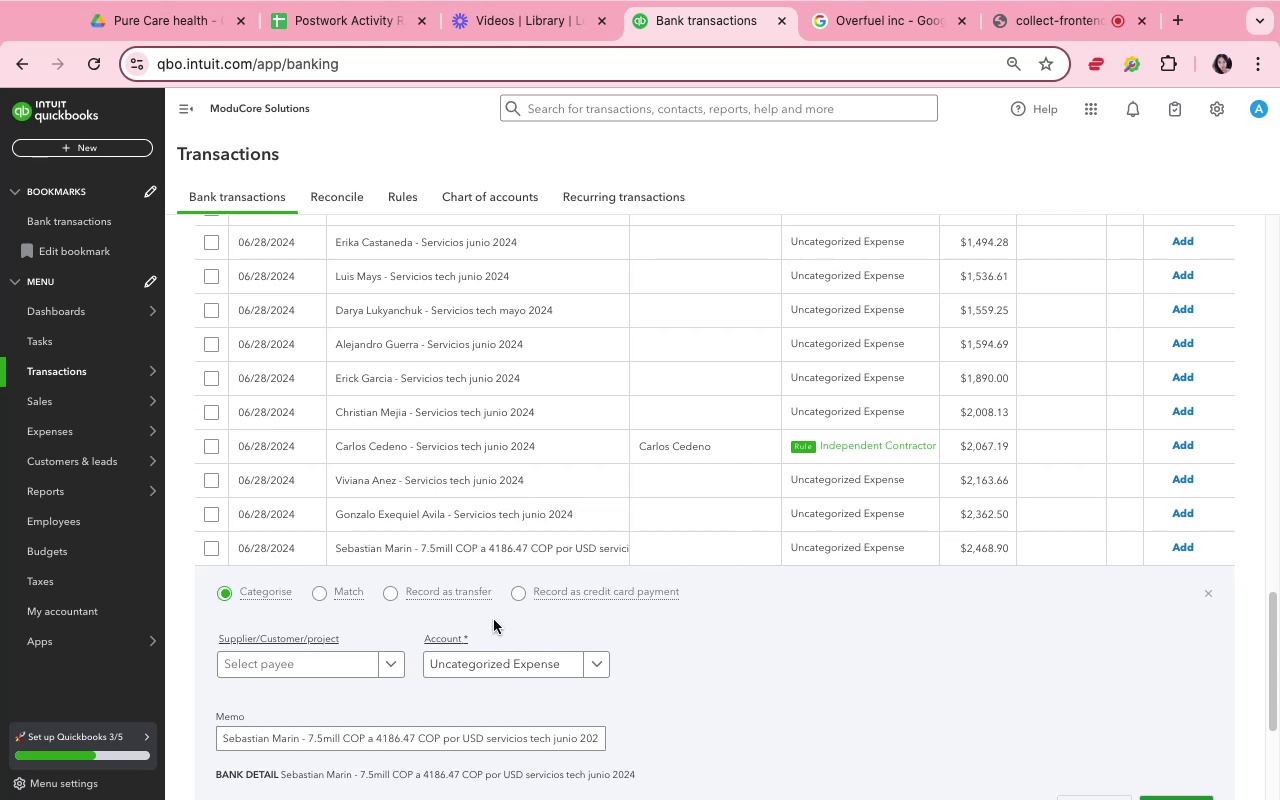 
left_click([340, 675])
 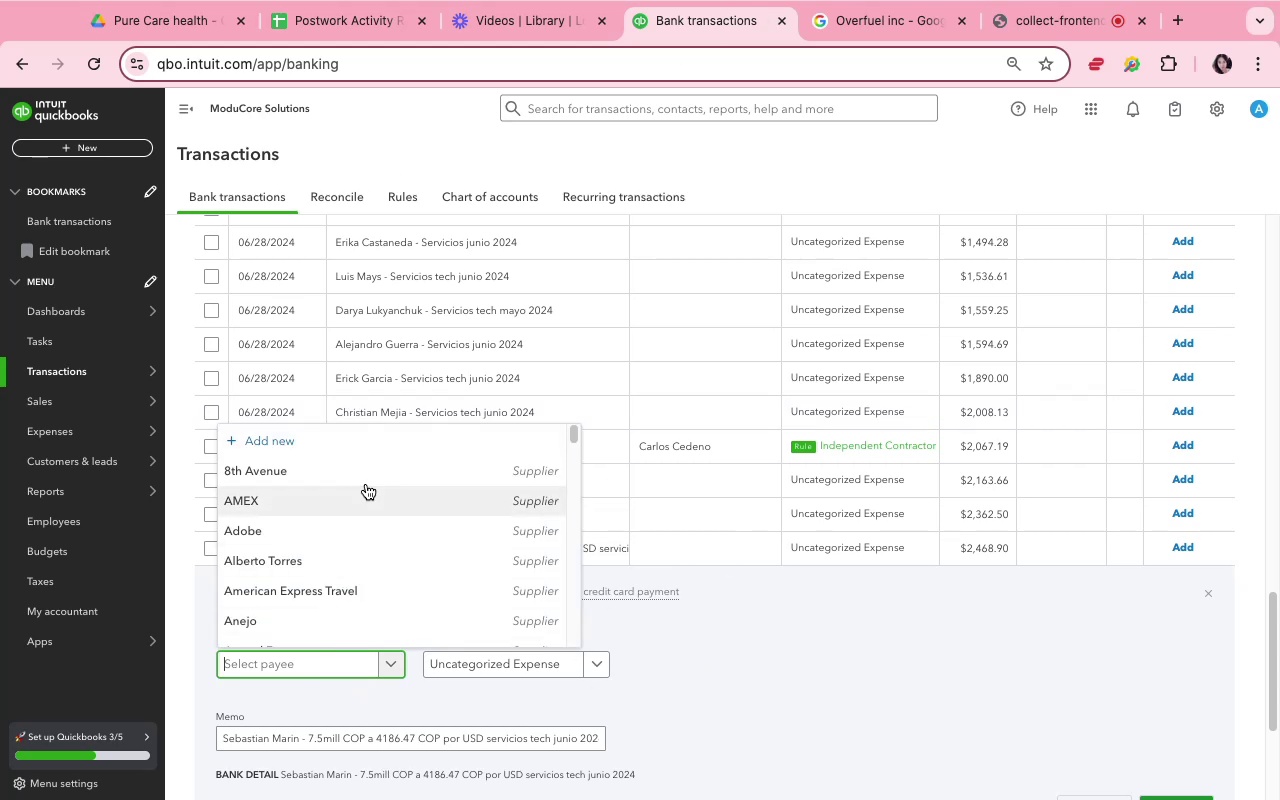 
type(Sebastian Marin)
 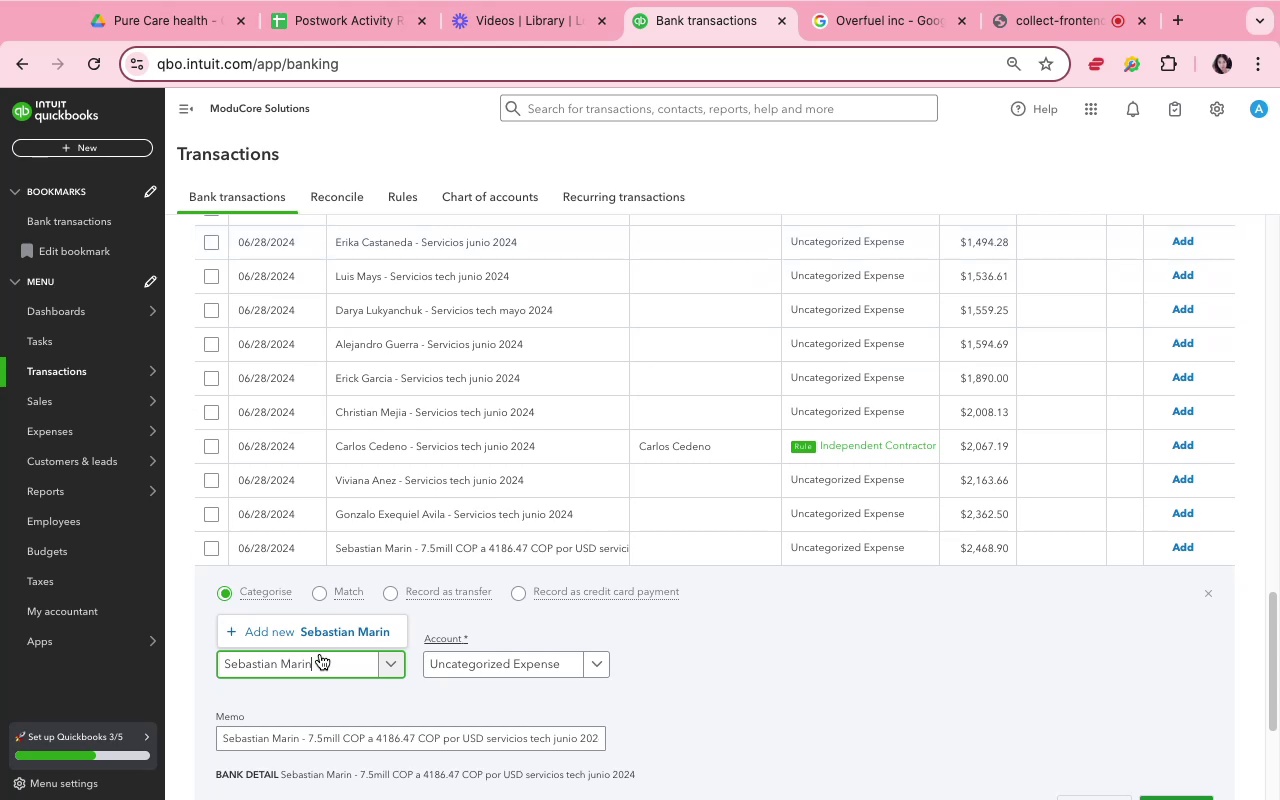 
left_click([315, 639])
 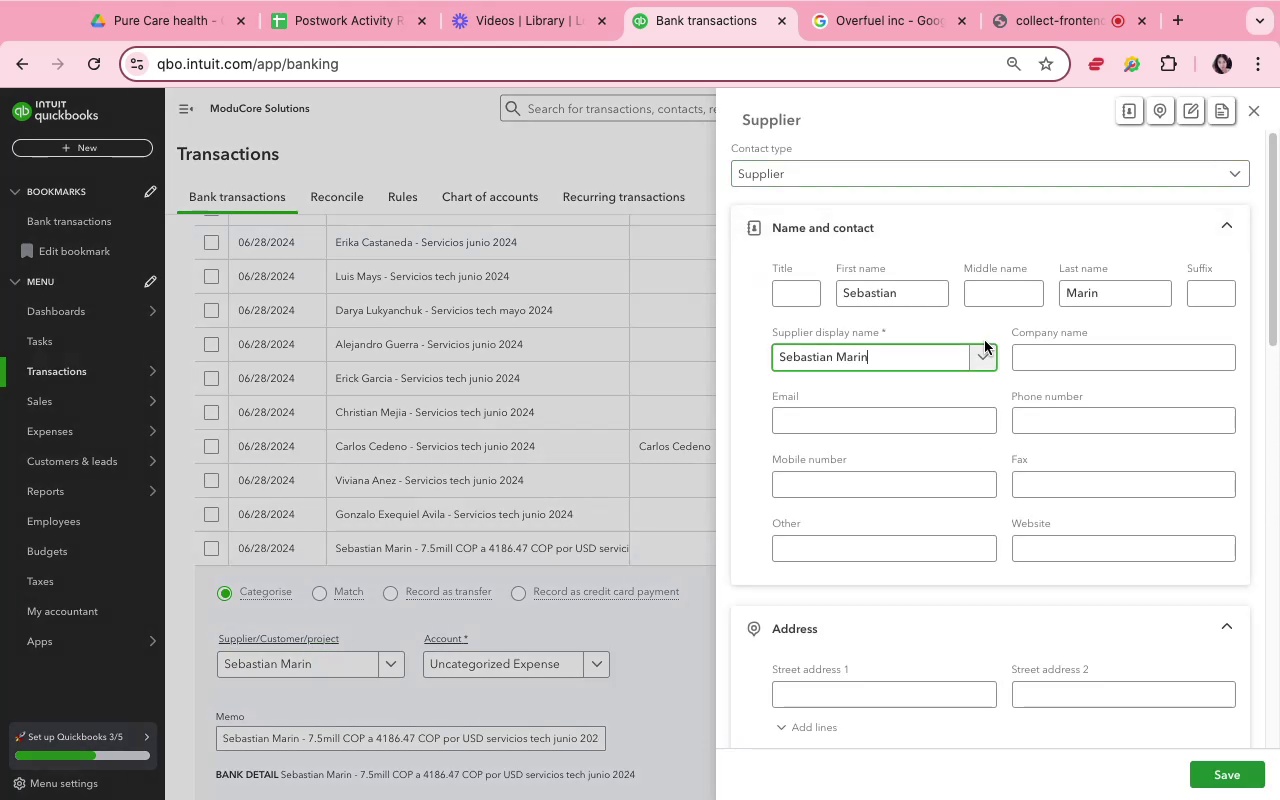 
left_click([1232, 771])
 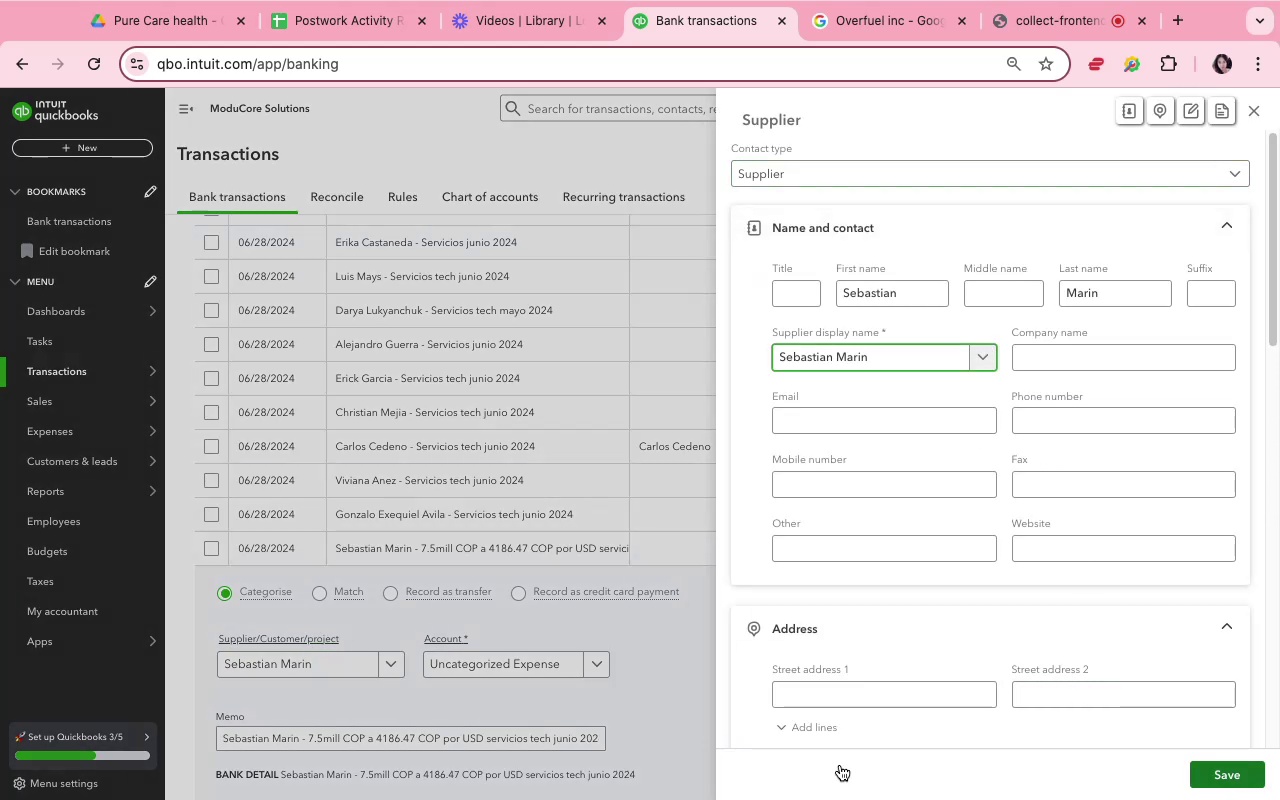 
mouse_move([548, 652])
 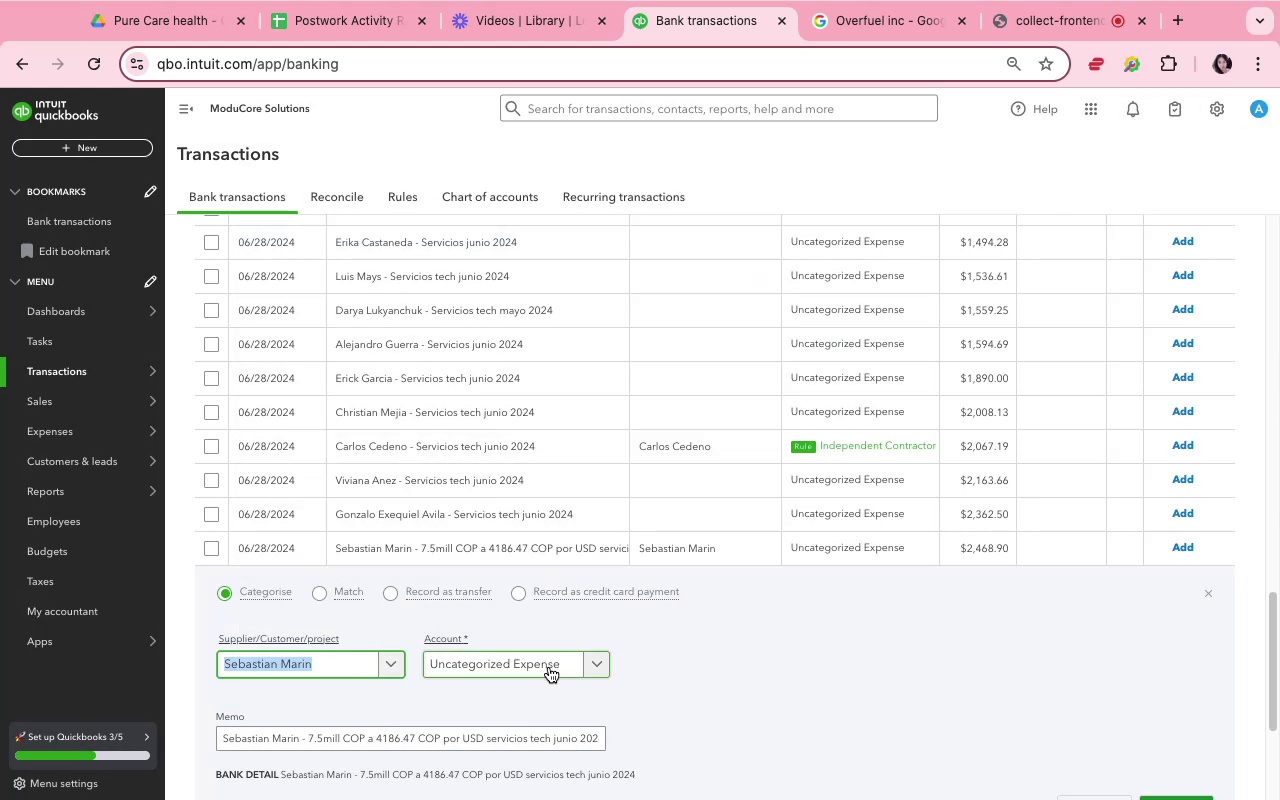 
left_click([549, 667])
 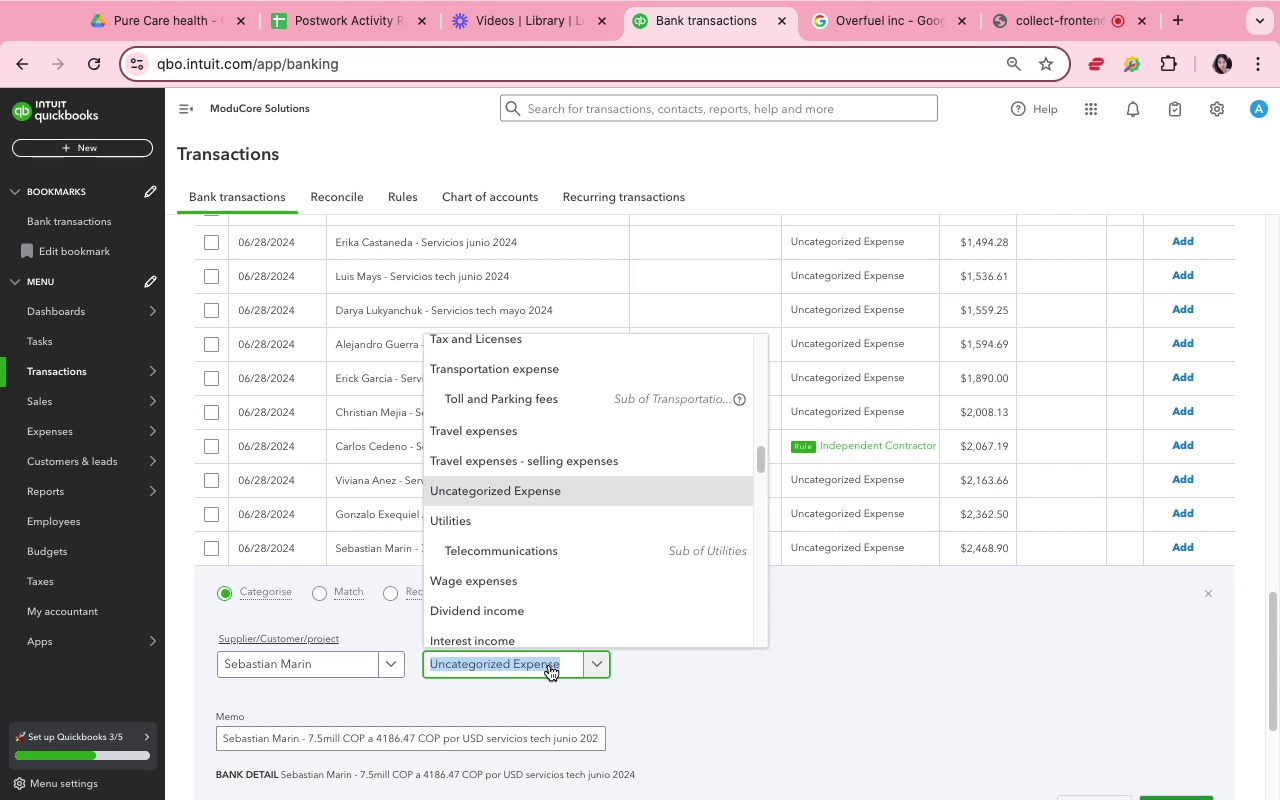 
type(Ind)
 